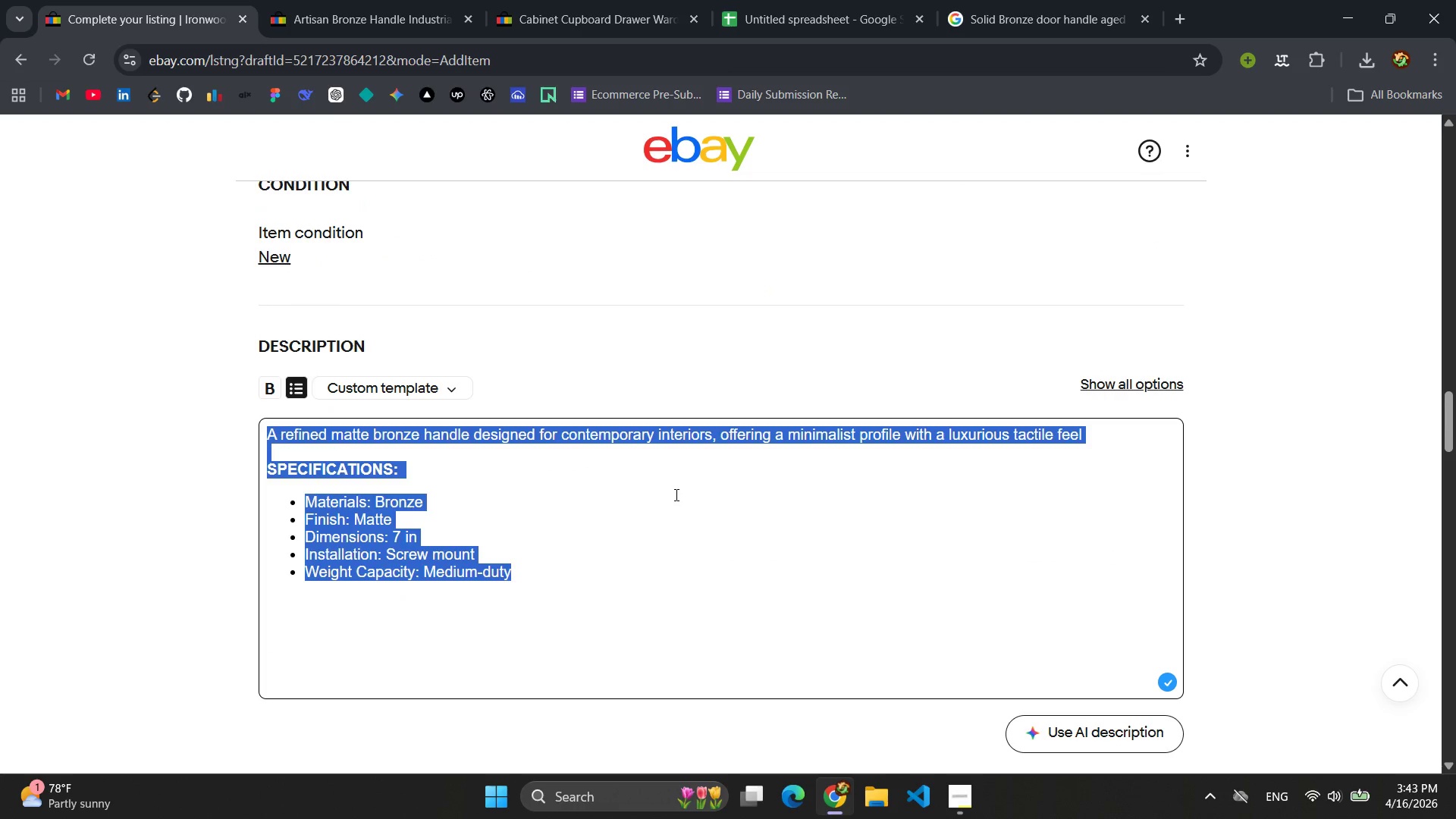 
key(Control+C)
 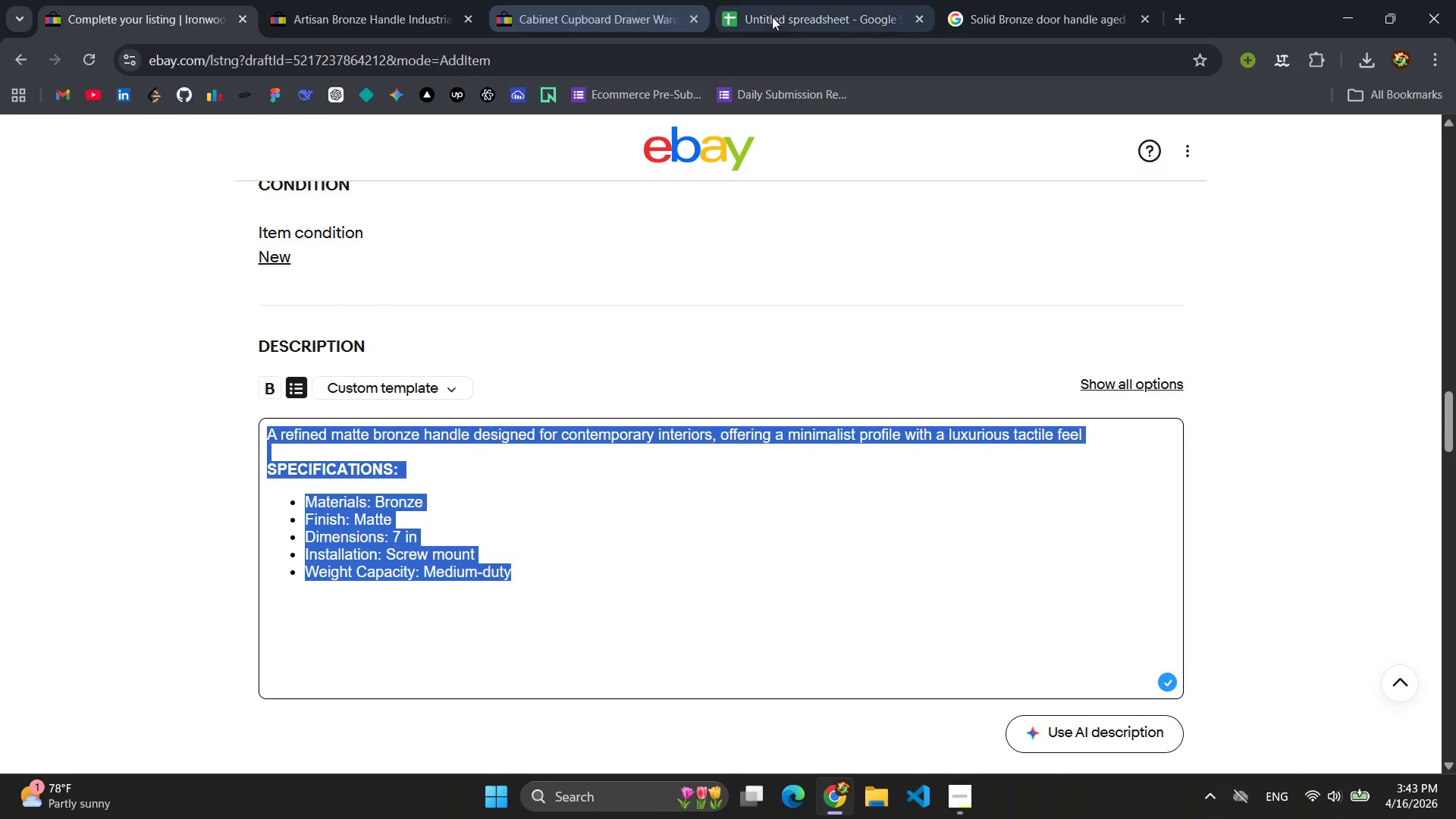 
left_click([789, 15])
 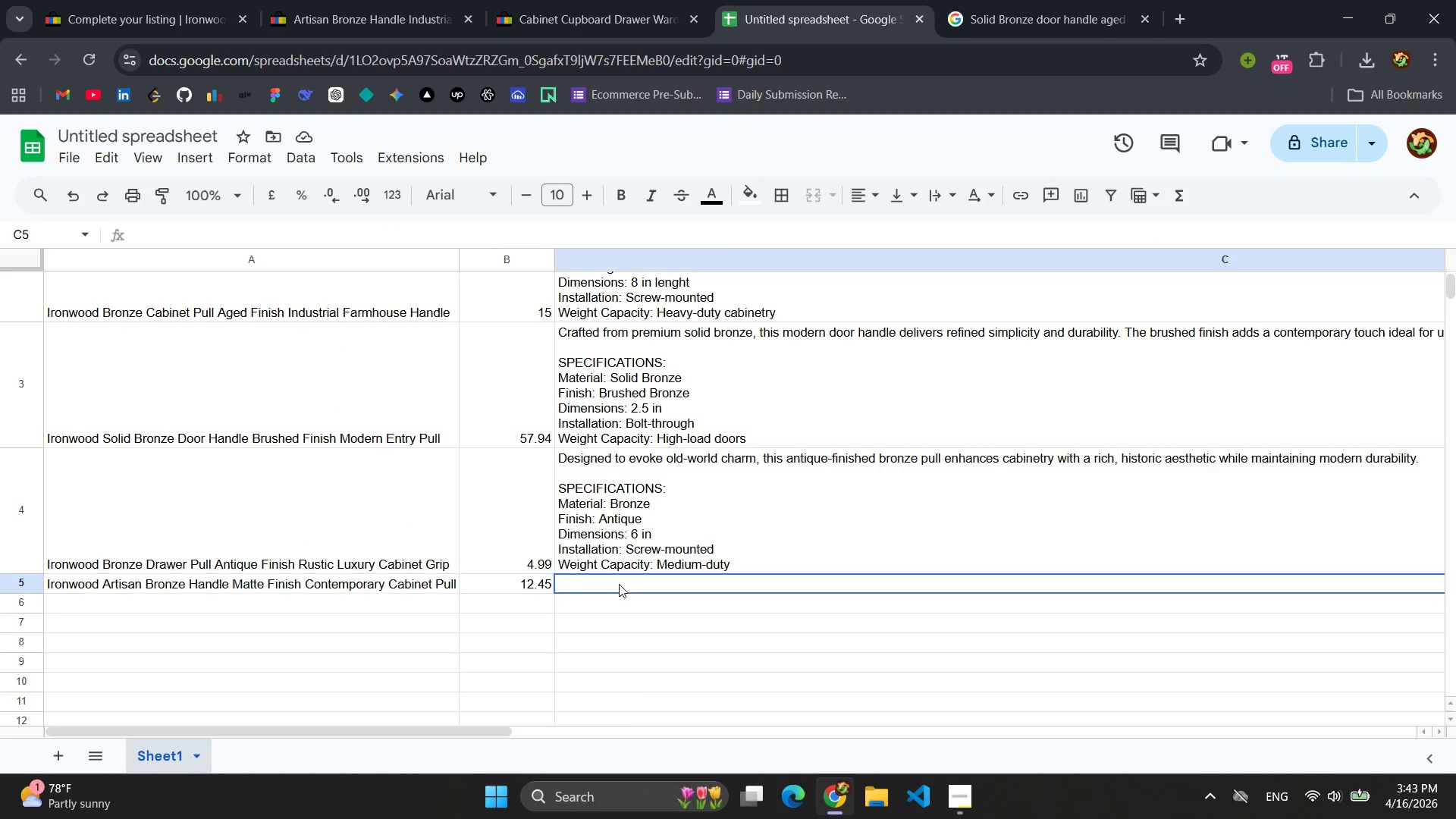 
double_click([645, 581])
 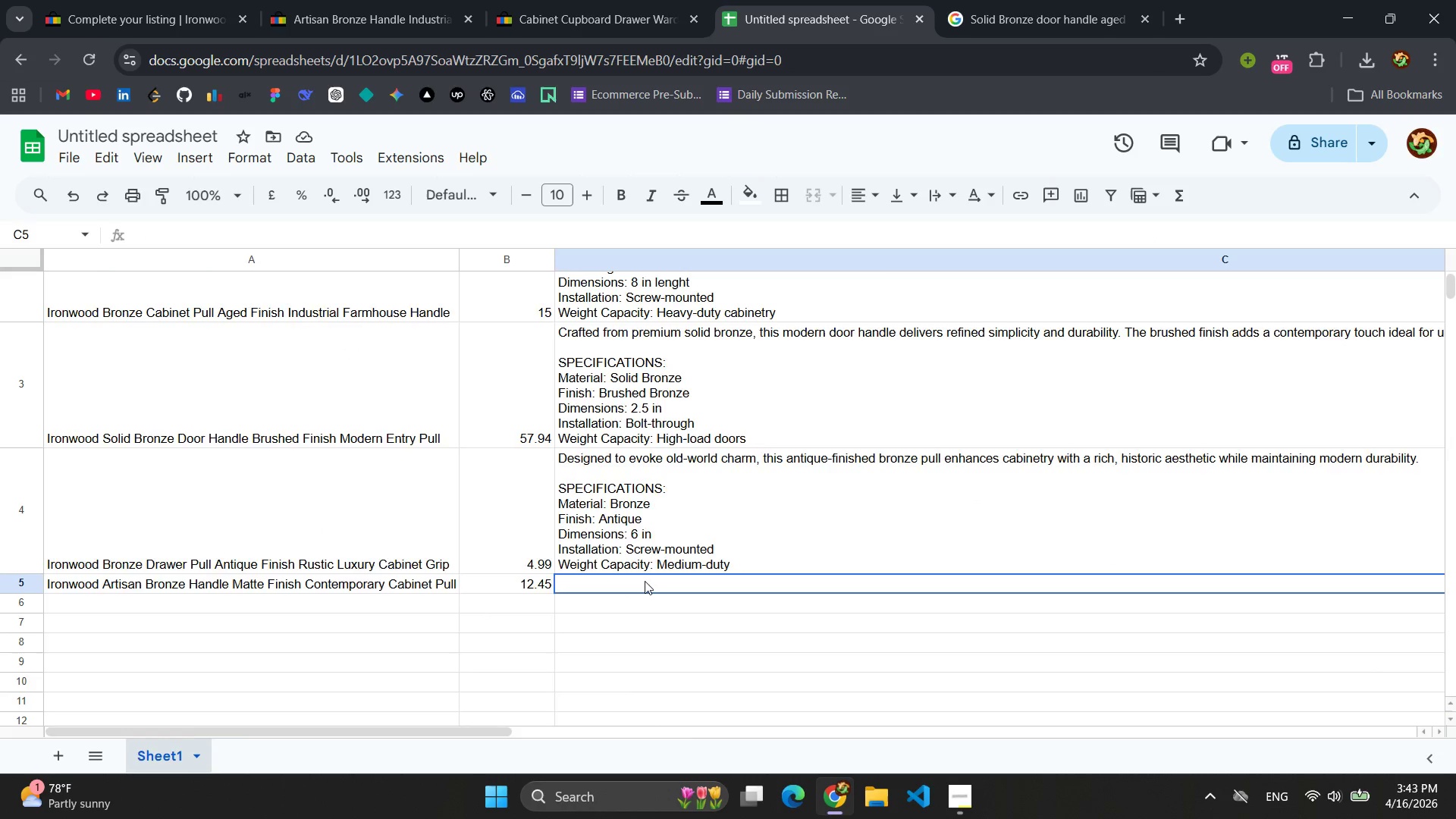 
triple_click([645, 581])
 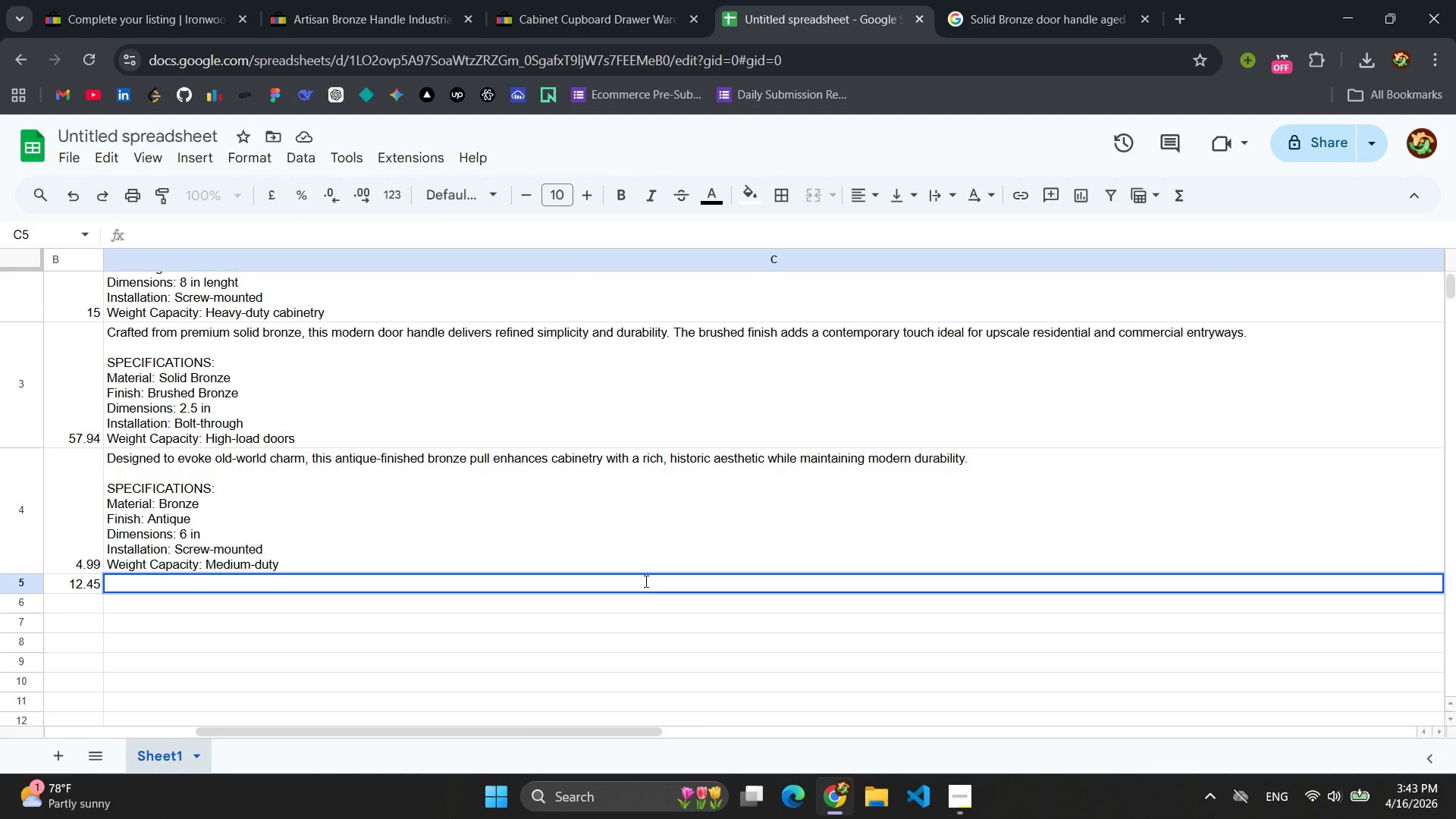 
key(Control+V)
 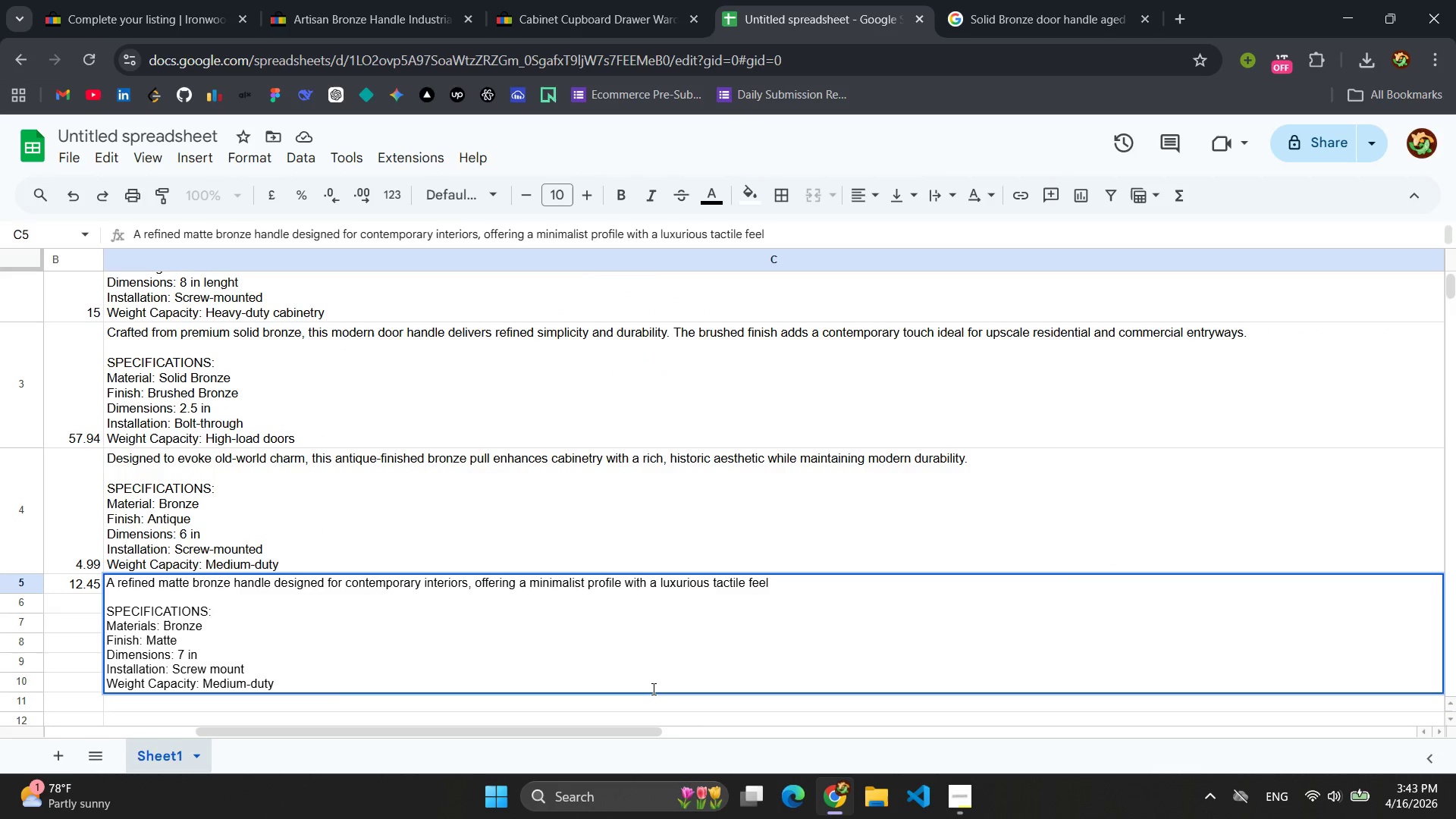 
left_click([695, 702])
 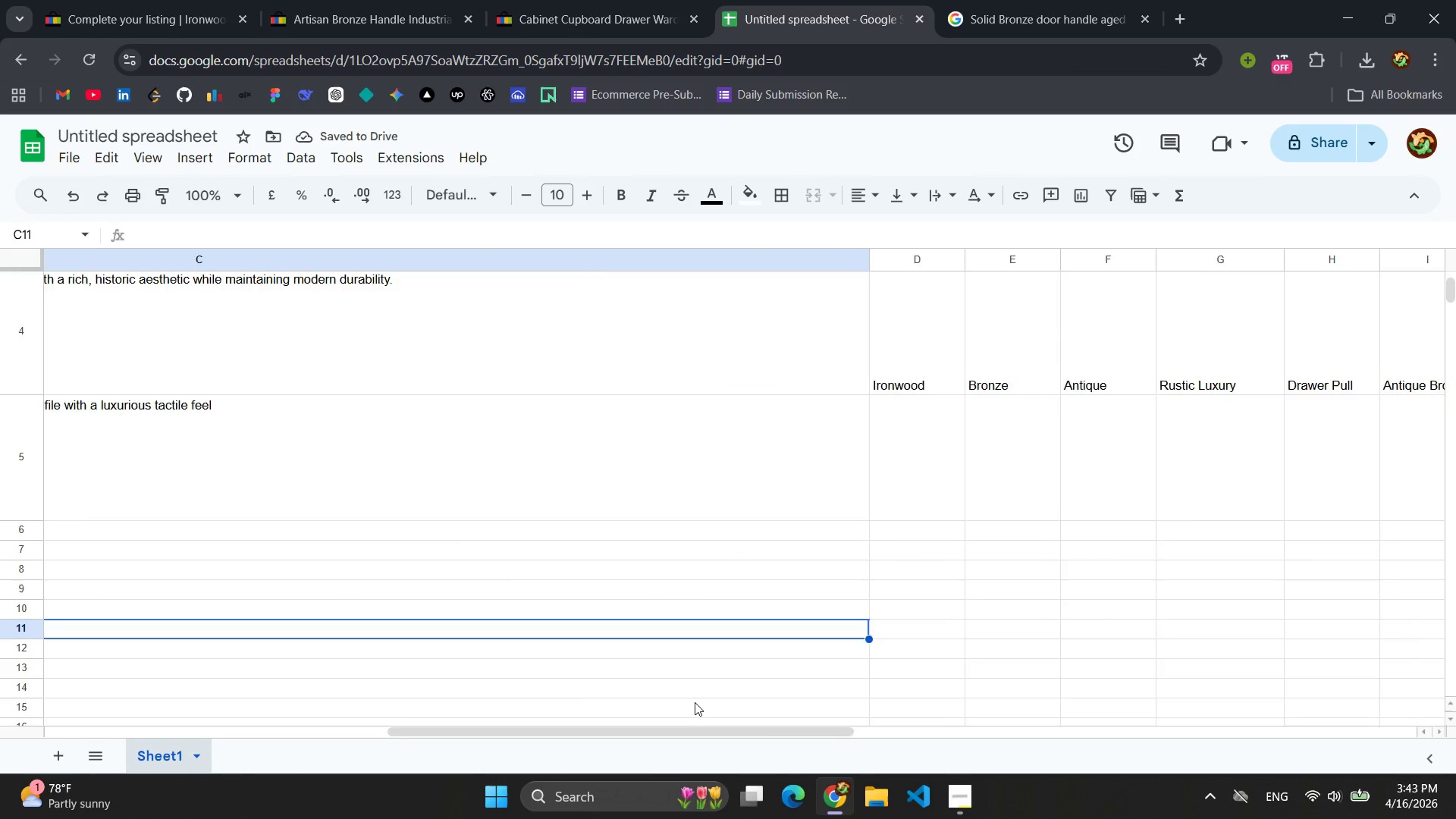 
wait(5.77)
 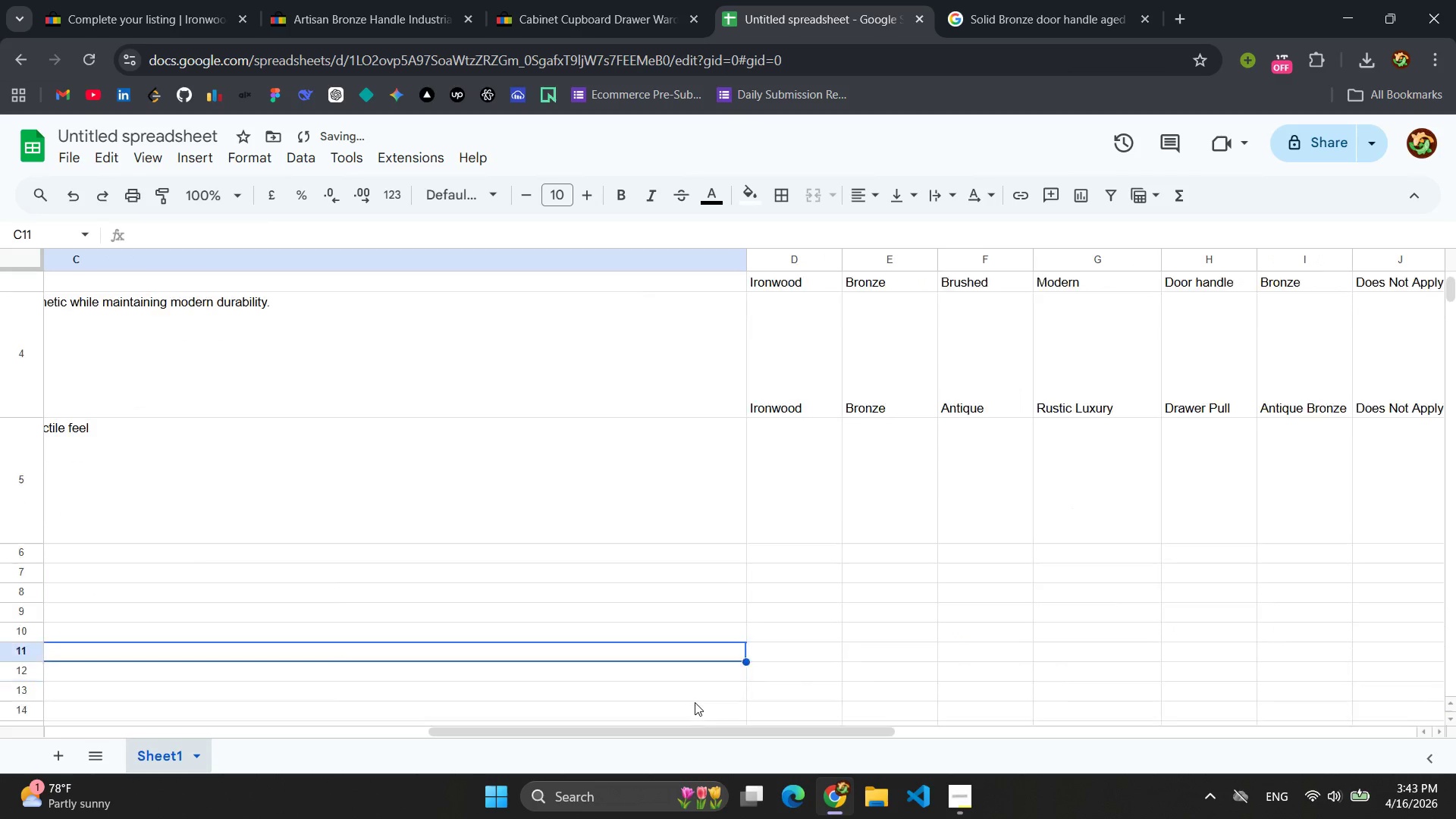 
left_click([704, 488])
 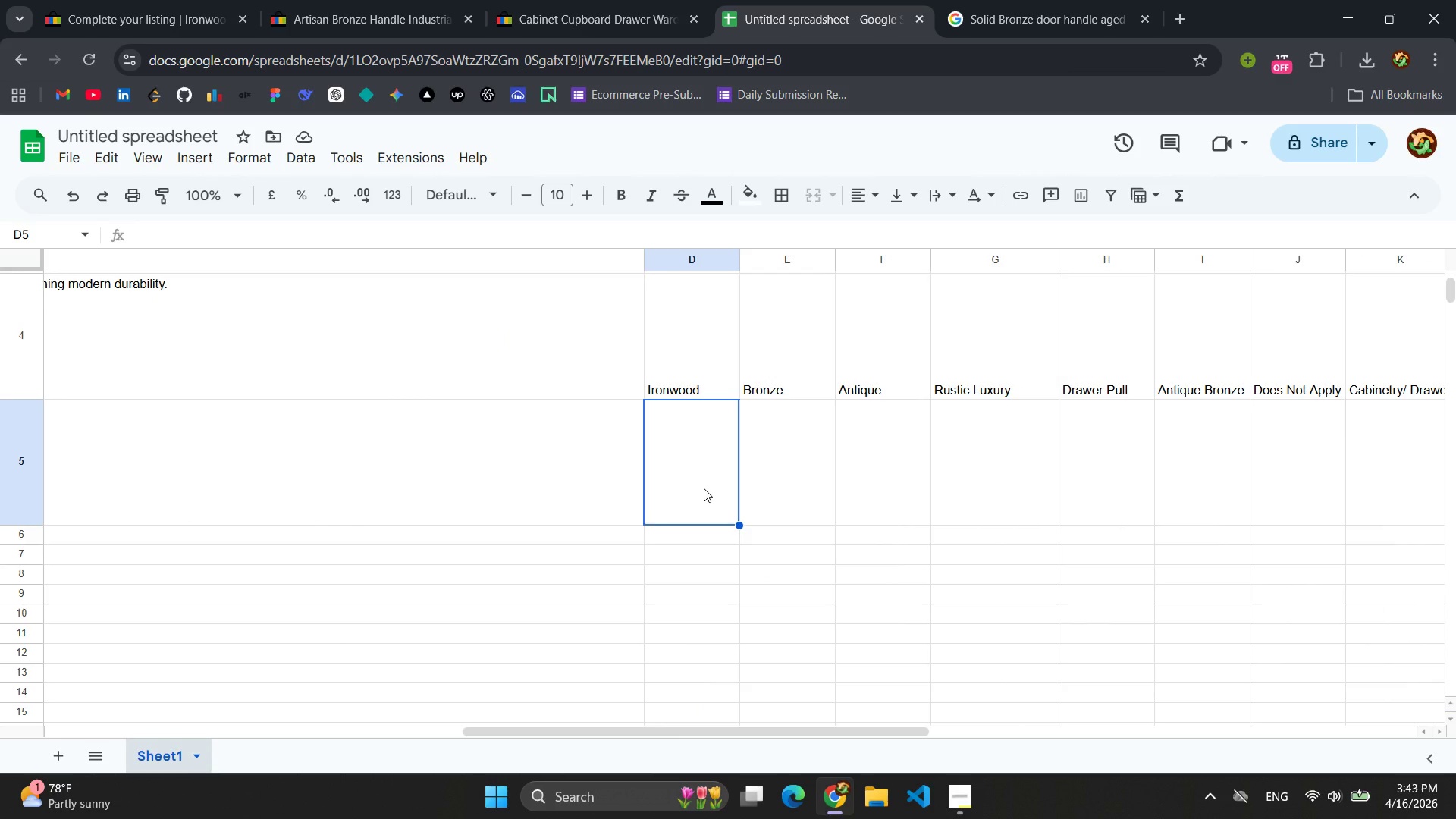 
wait(6.28)
 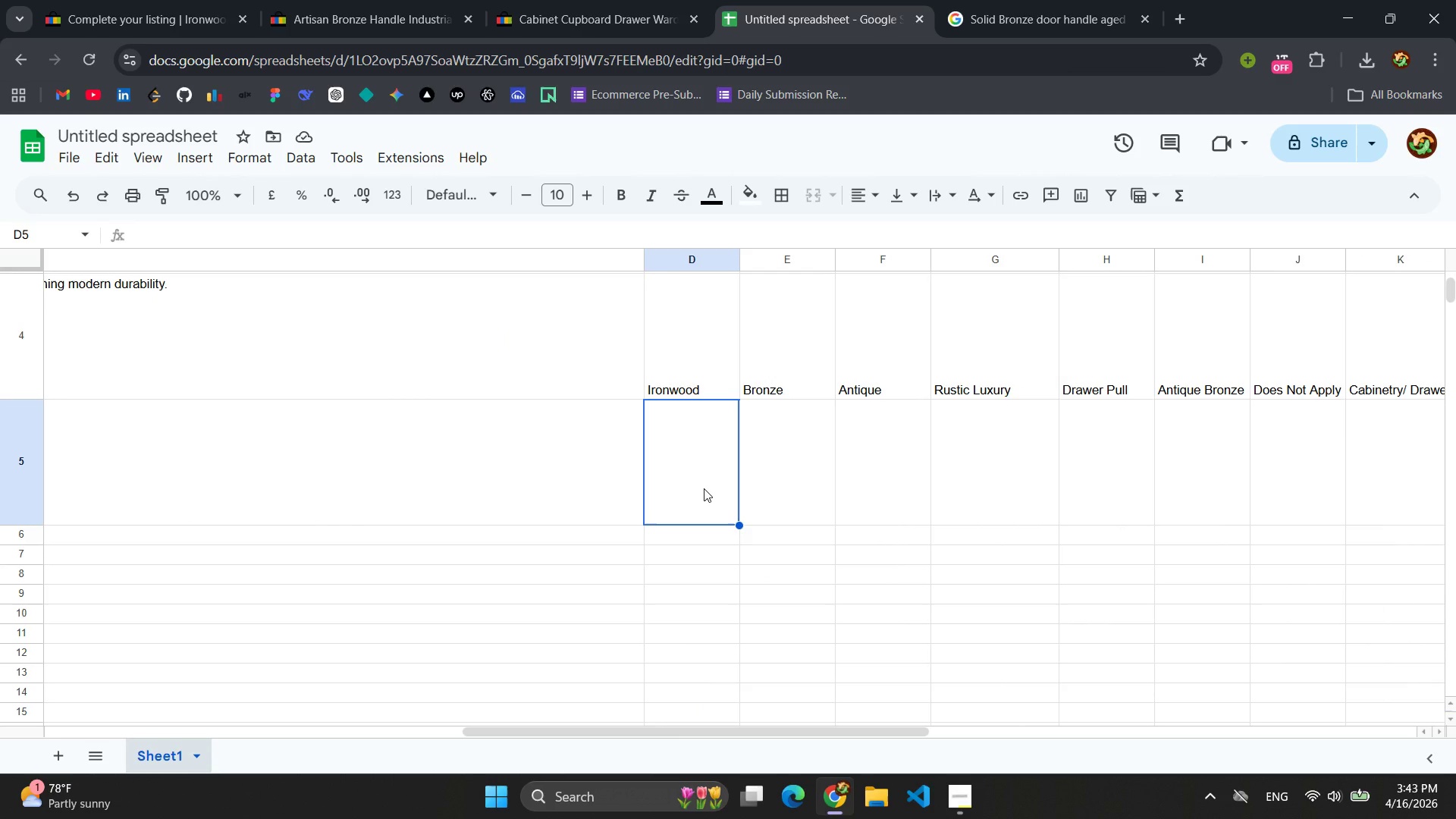 
type(I)
key(Tab)
type(B)
key(Tab)
type(Matte)
key(Tab)
 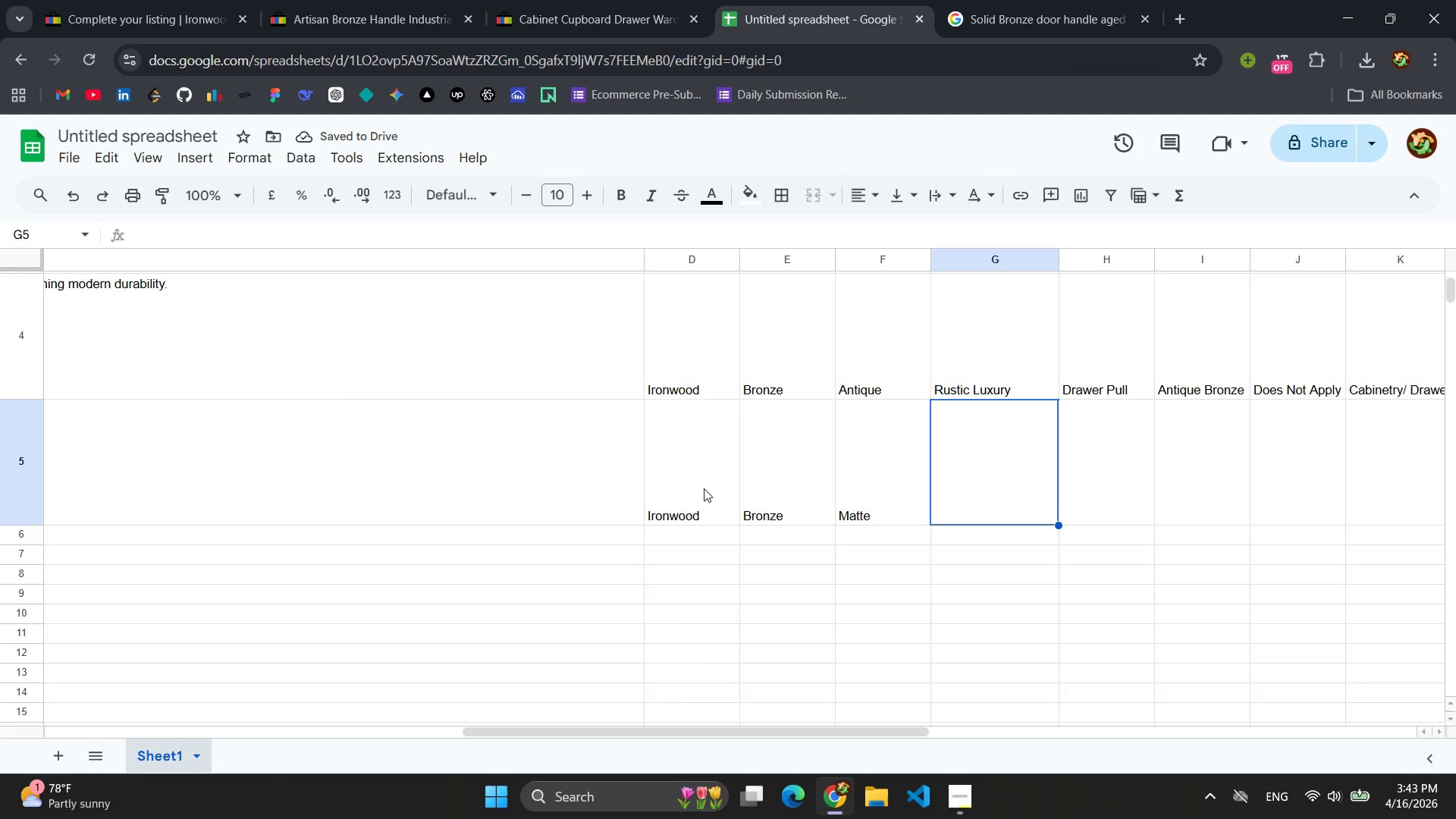 
type(Contemporary)
key(Tab)
type(Cab)
key(Tab)
type(Matte Bronze)
key(Tab)
type(Done)
key(Tab)
 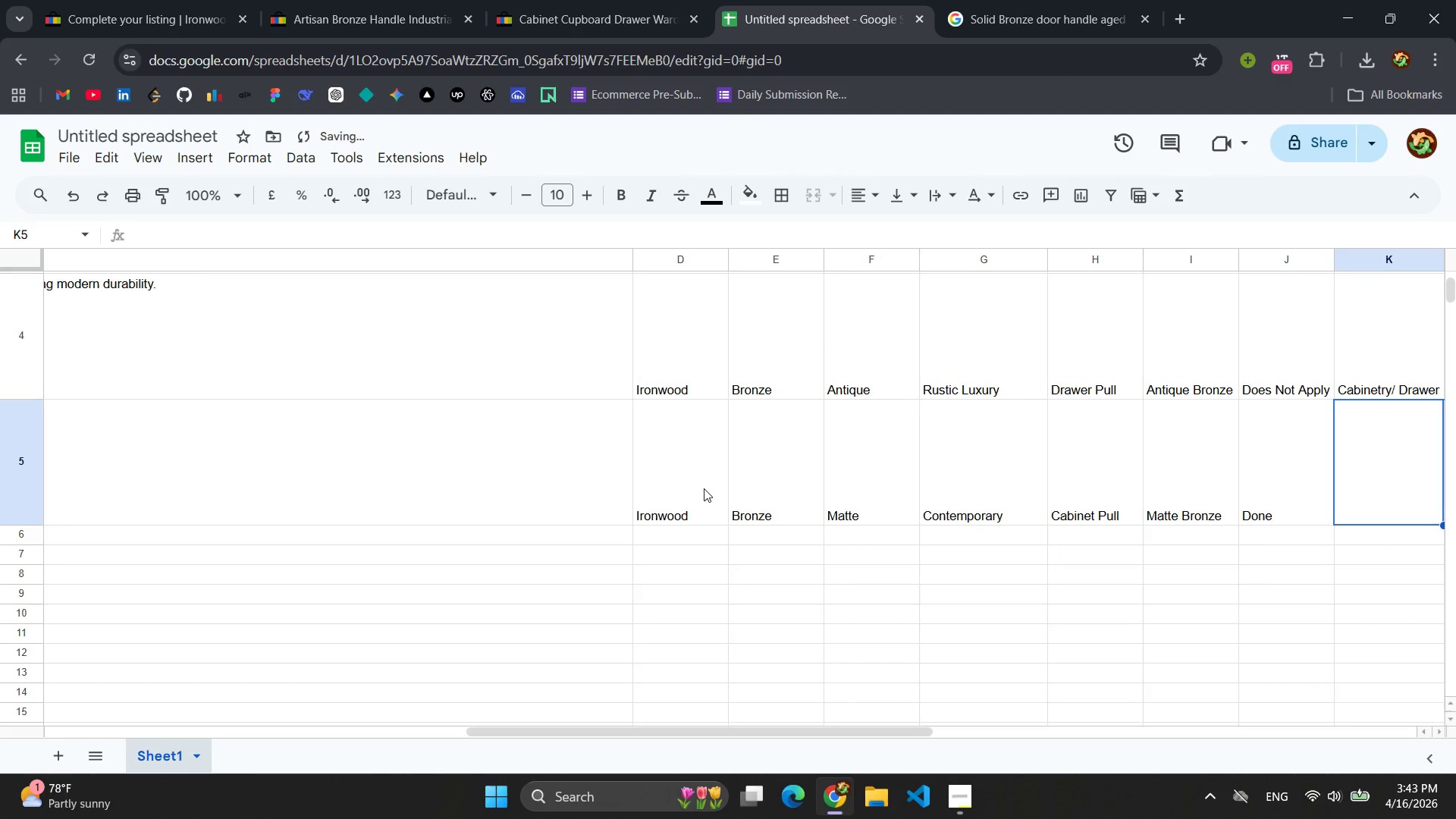 
left_click([1320, 483])
 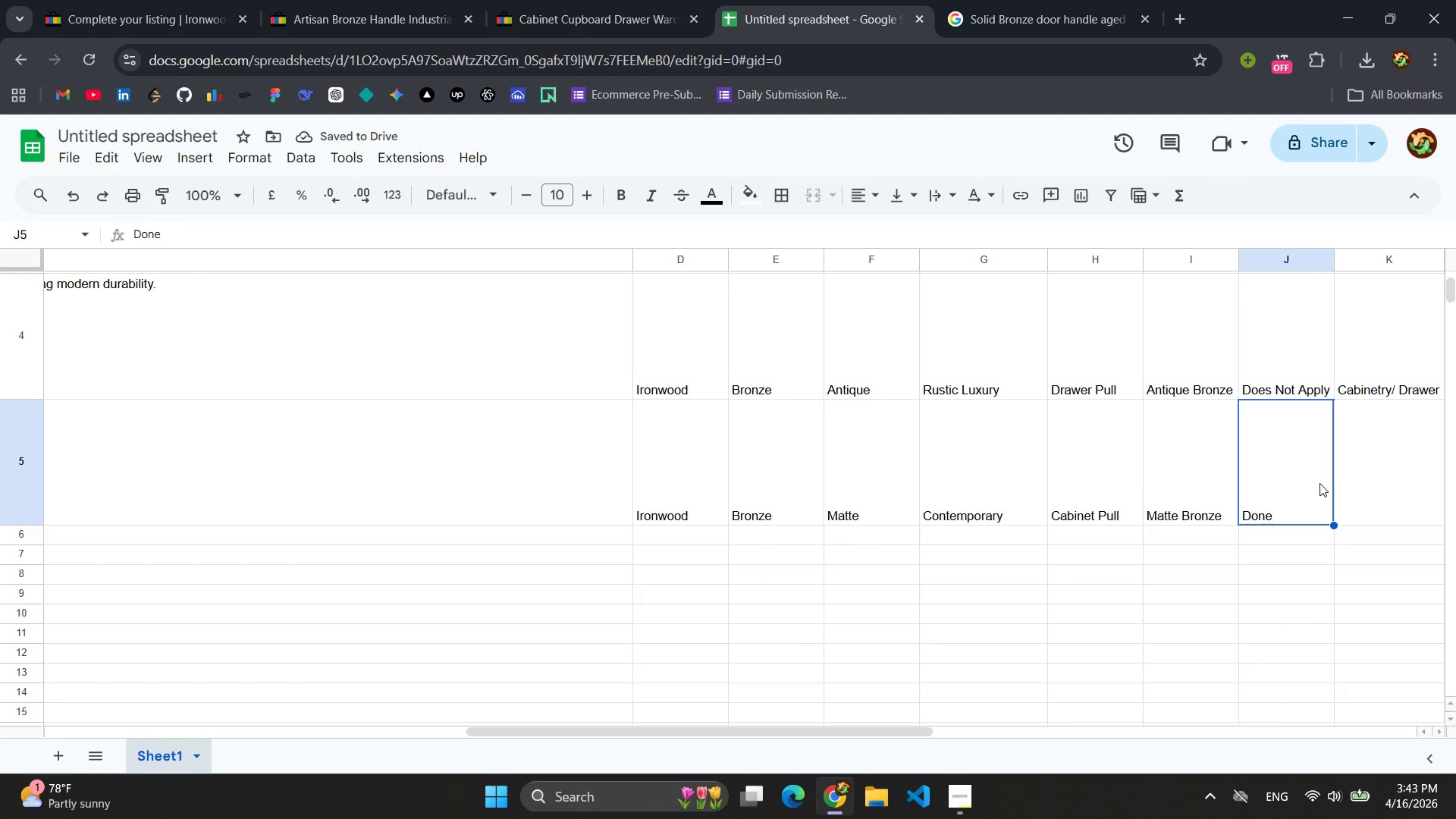 
double_click([1320, 483])
 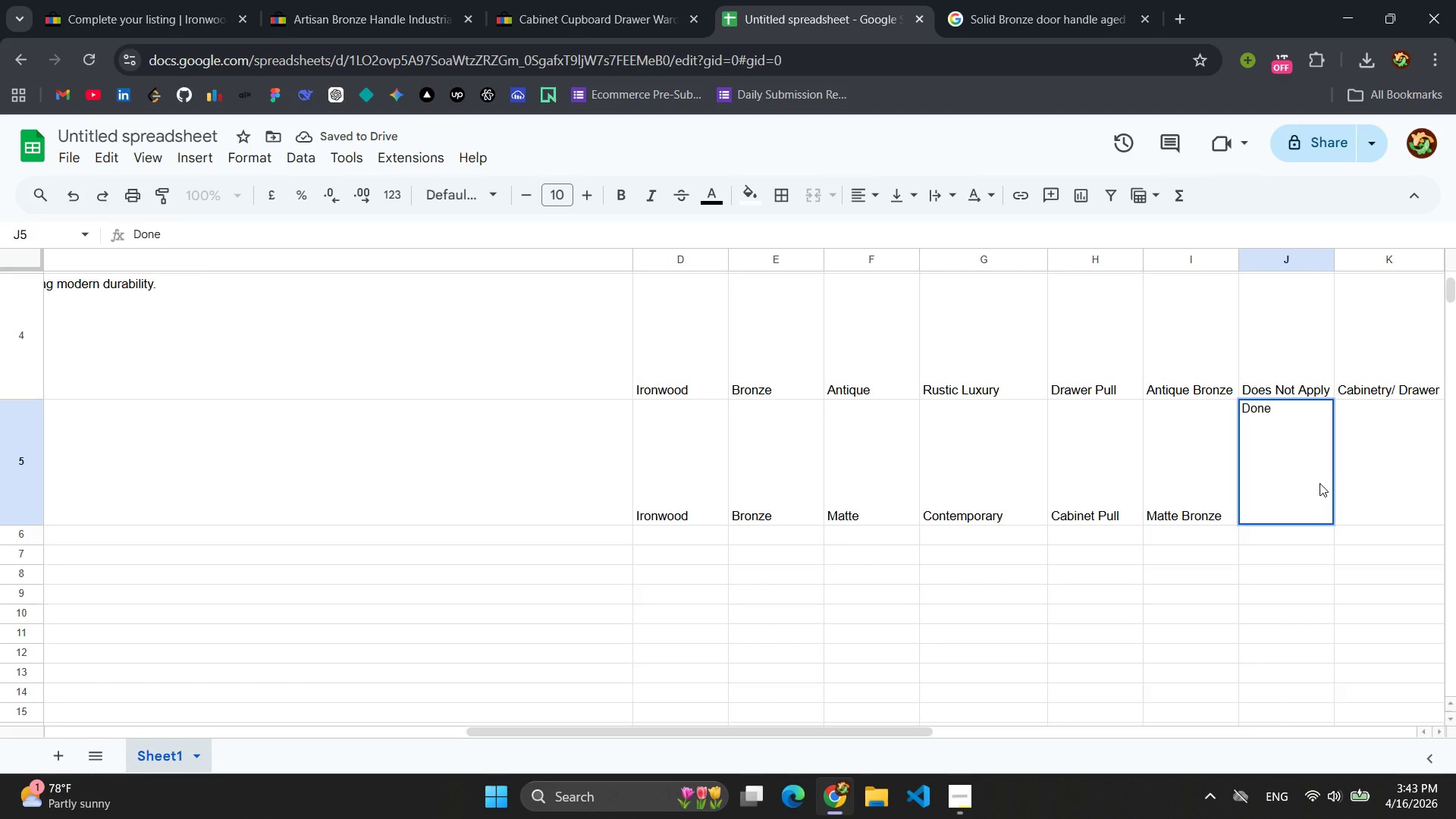 
key(Backspace)
key(Backspace)
type(es N)
key(Tab)
 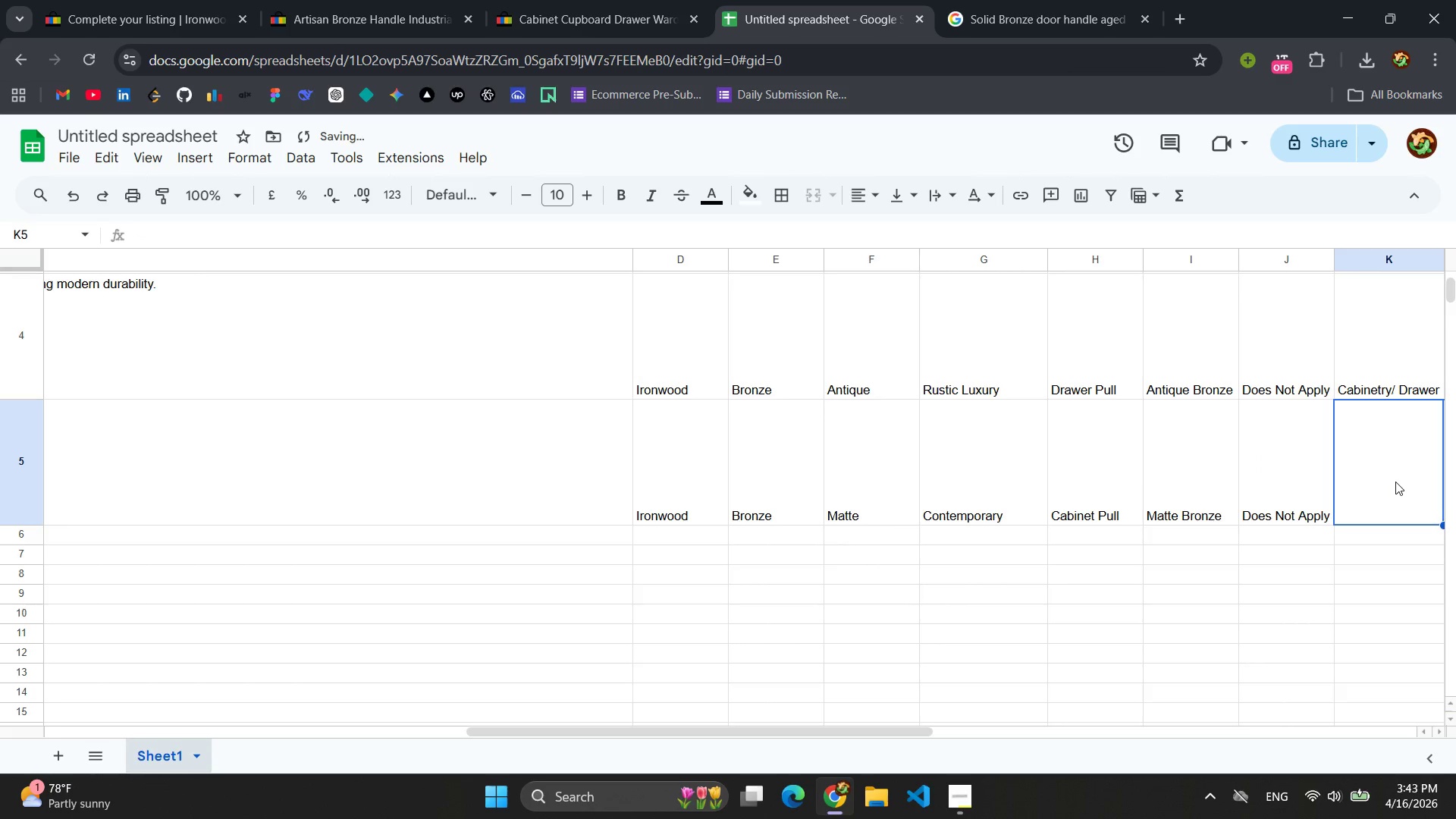 
type(Cabinetry)
key(Tab)
type(7 in)
key(Tab)
type(Screw)
key(Tab)
type(Med)
key(Tab)
 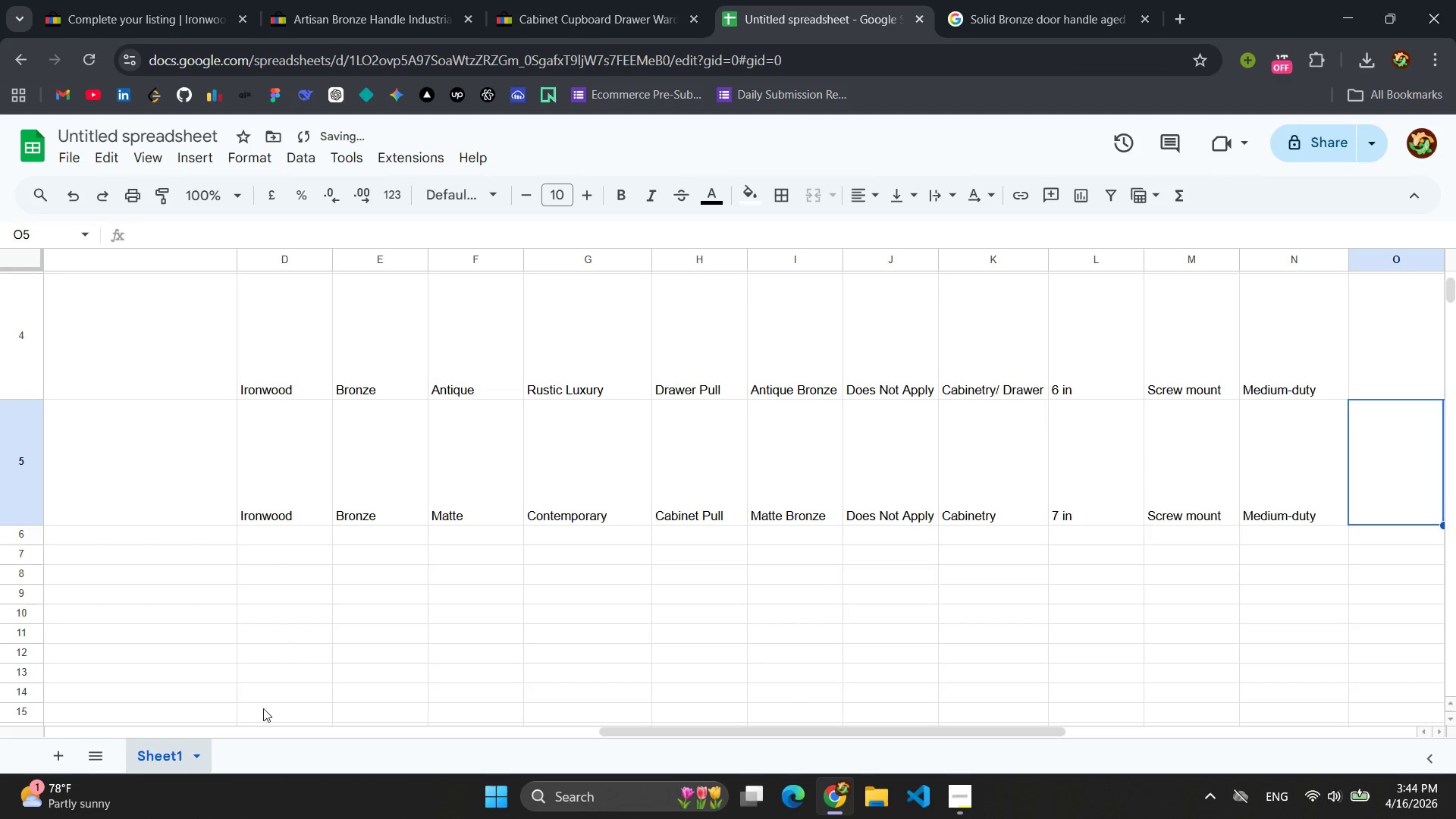 
left_click([378, 555])
 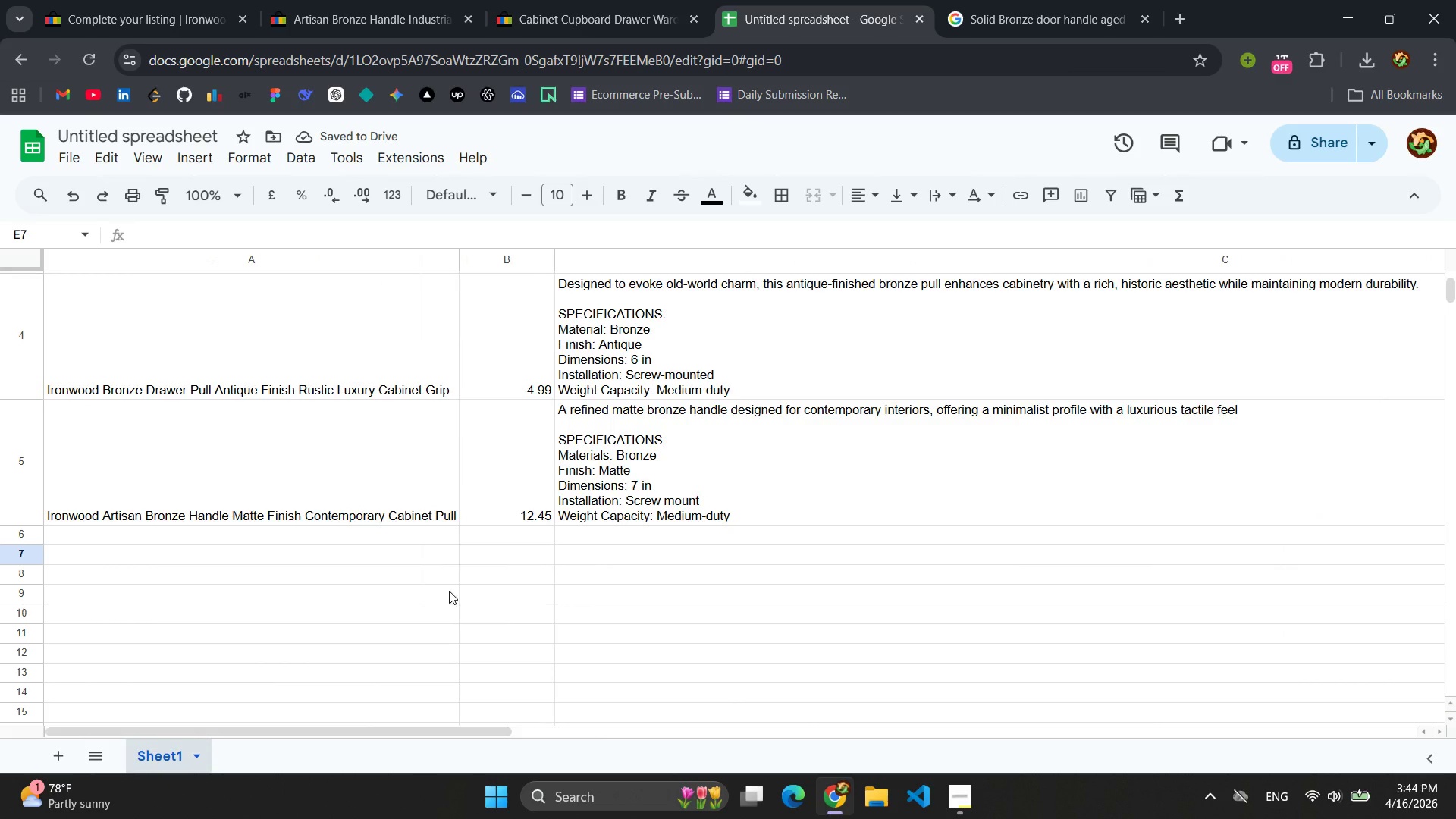 
left_click([118, 5])
 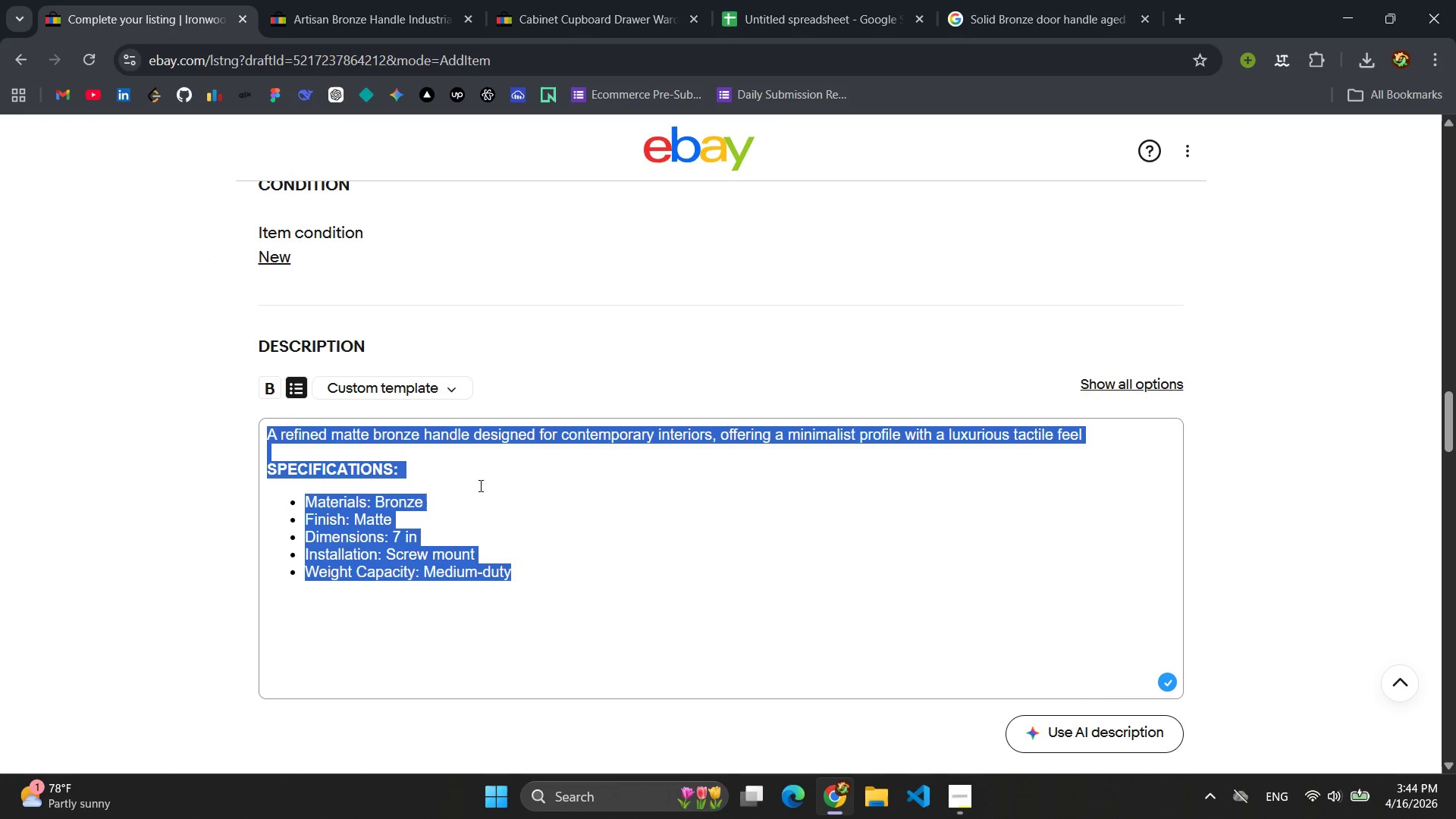 
scroll: coordinate [565, 496], scroll_direction: down, amount: 2.0
 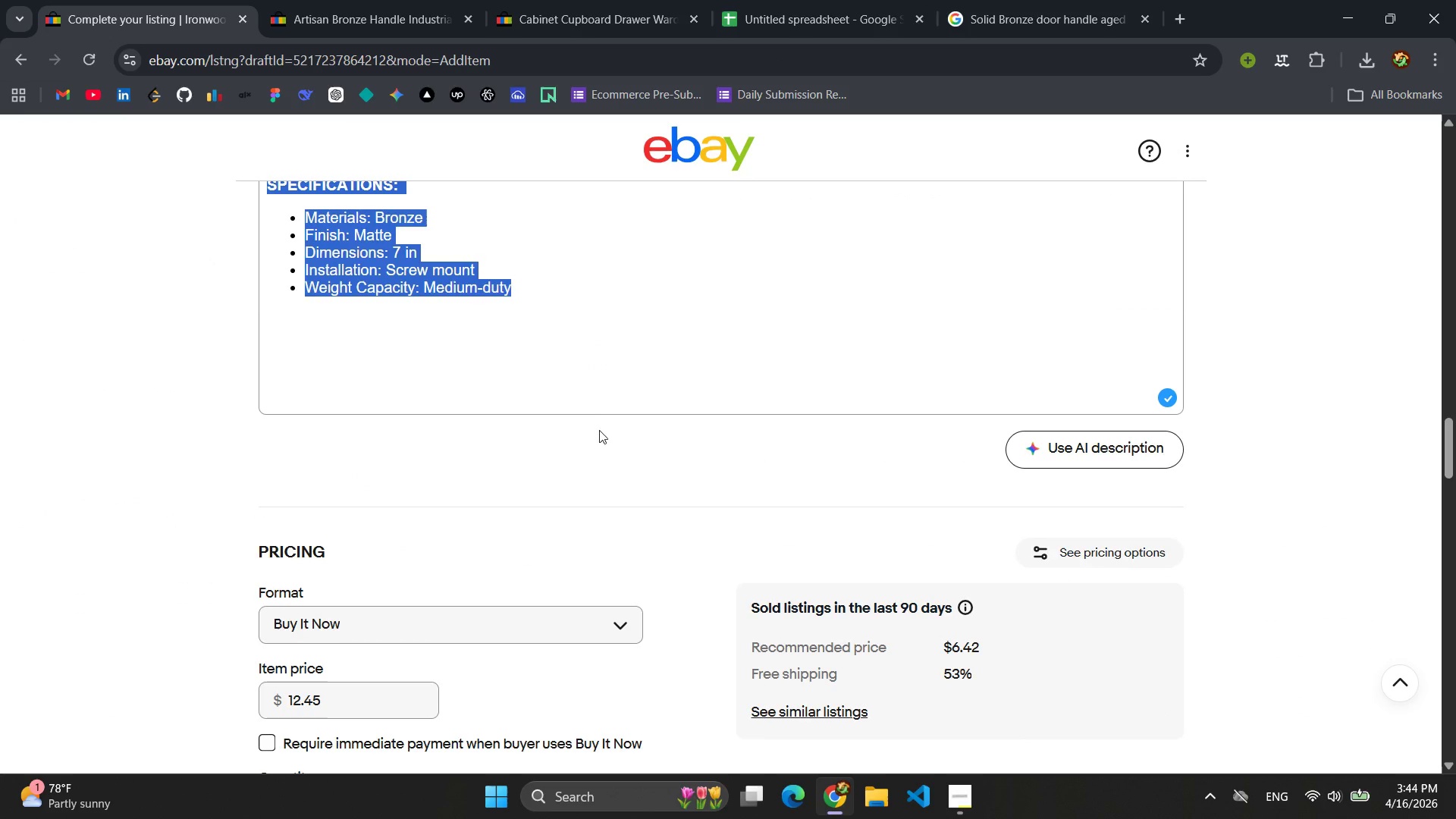 
left_click([592, 420])
 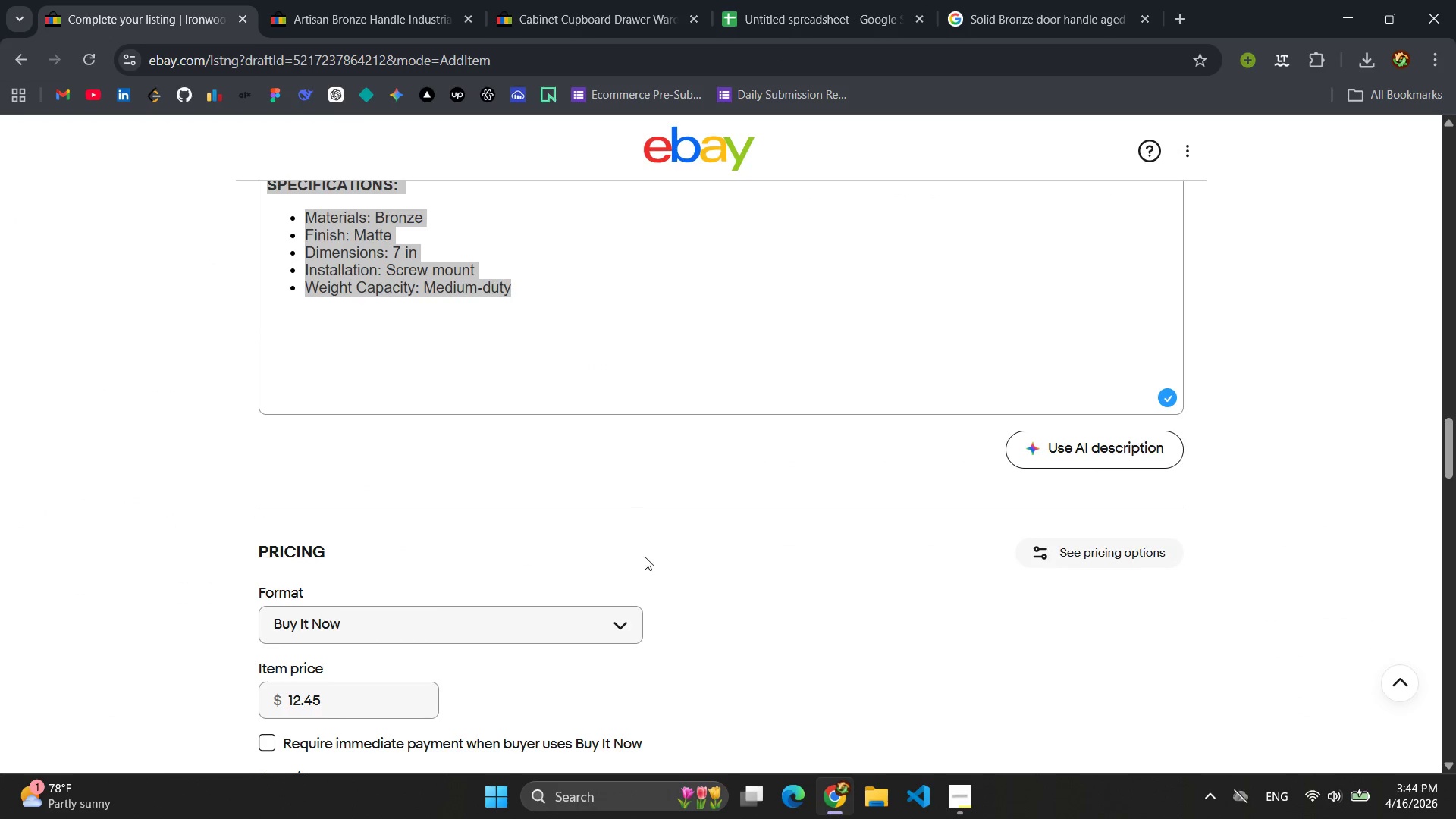 
scroll: coordinate [736, 504], scroll_direction: down, amount: 31.0
 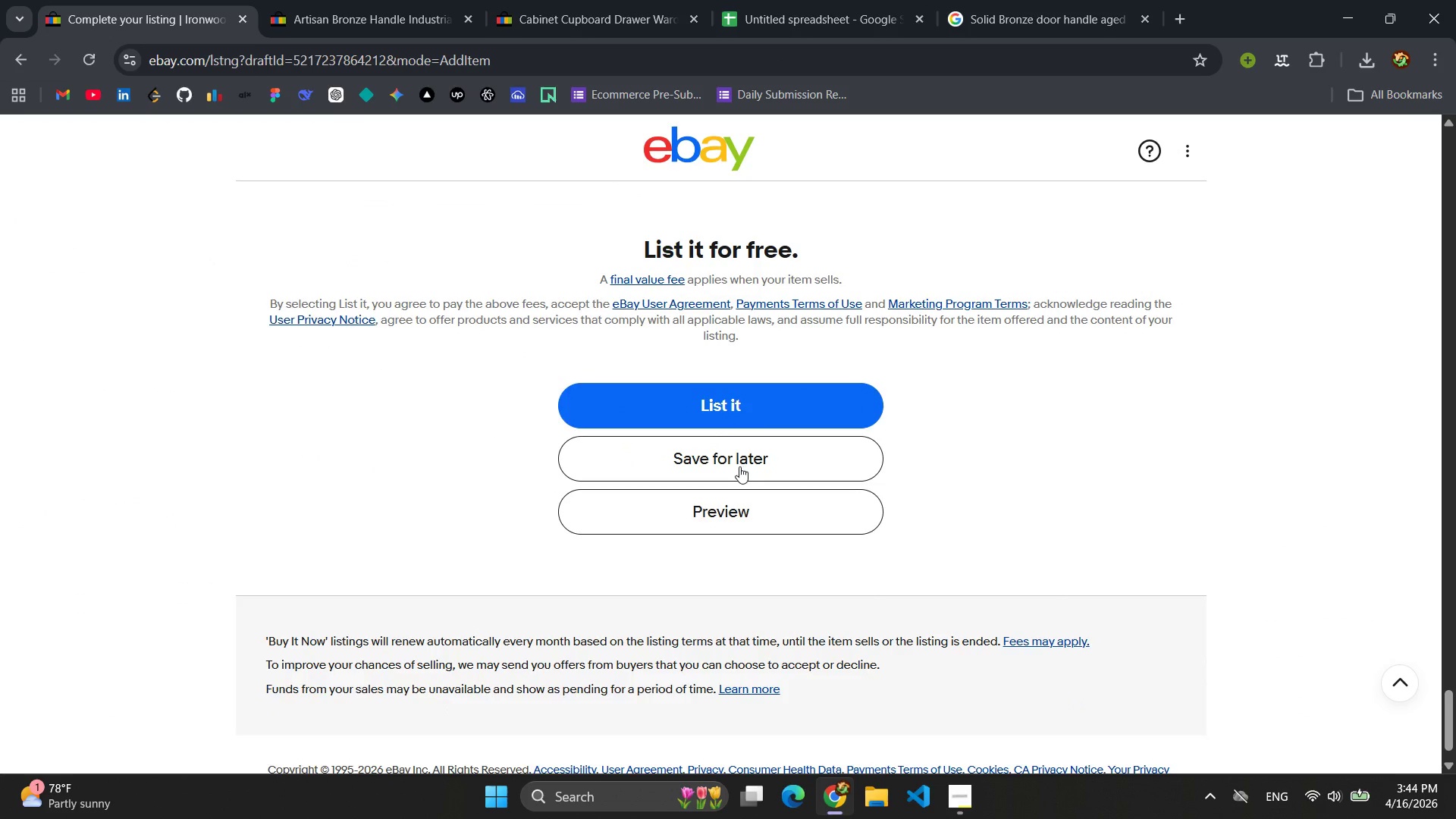 
left_click([739, 466])
 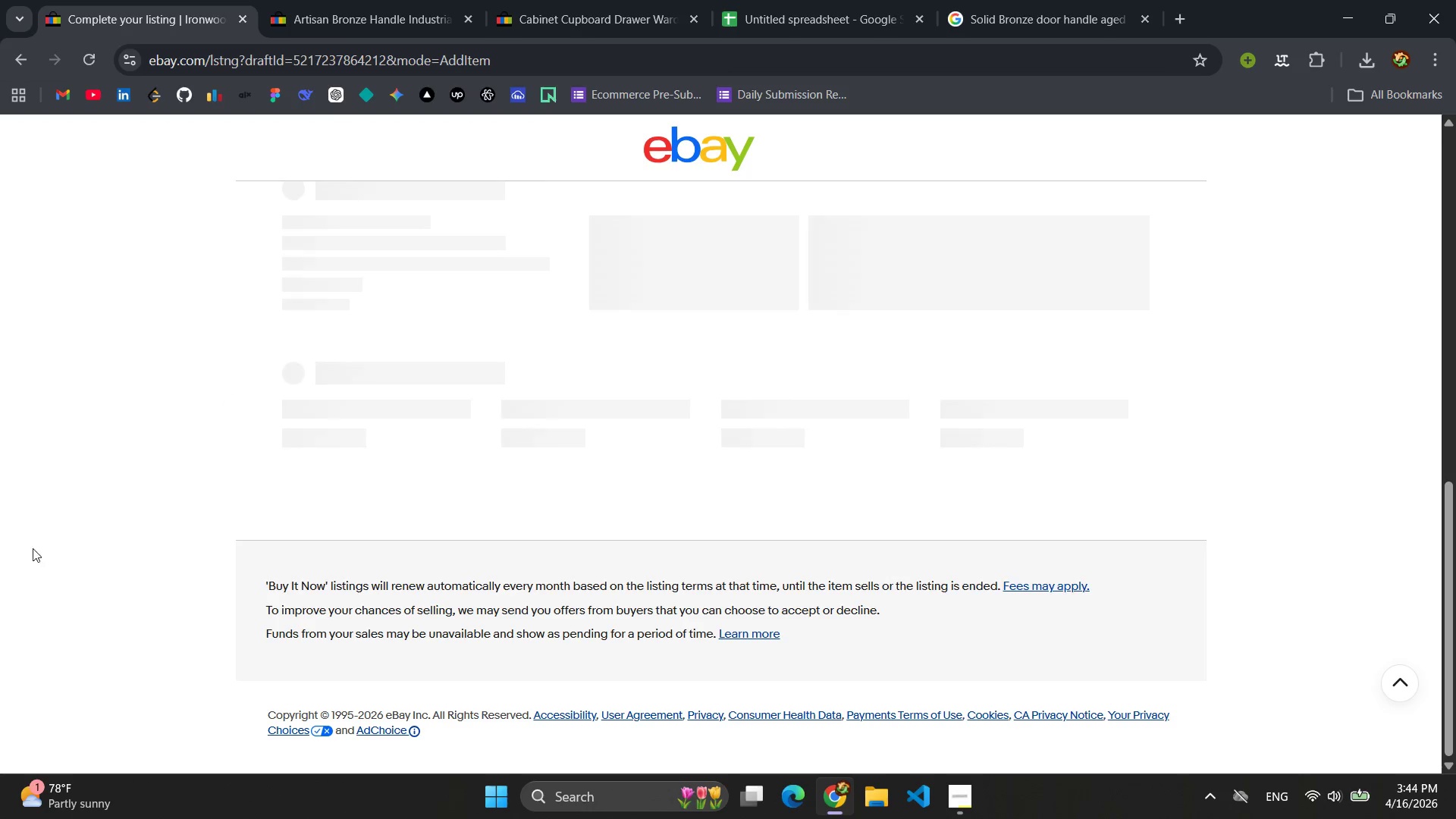 
left_click([329, 0])
 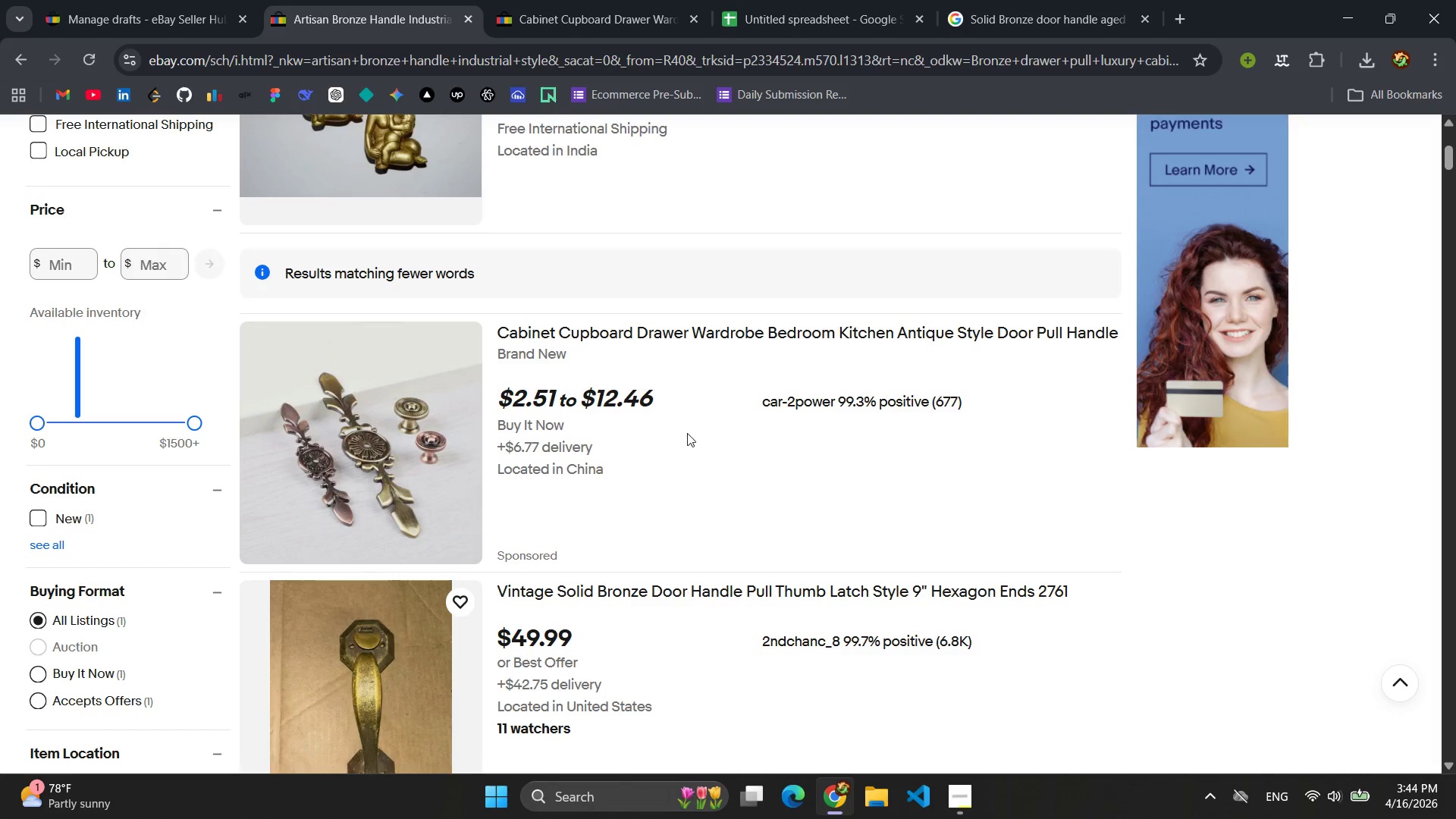 
scroll: coordinate [698, 428], scroll_direction: up, amount: 1.0
 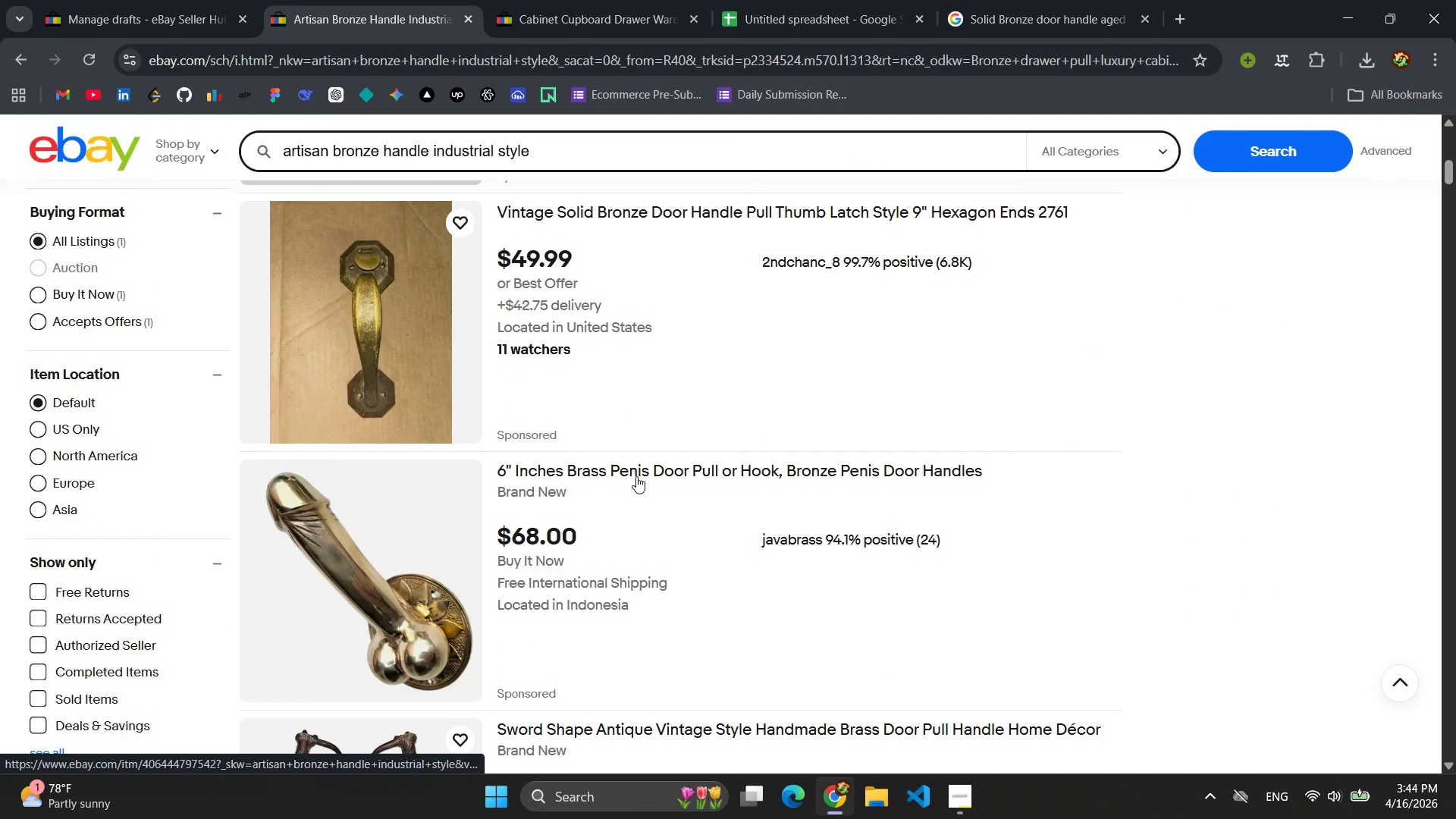 
left_click([636, 477])
 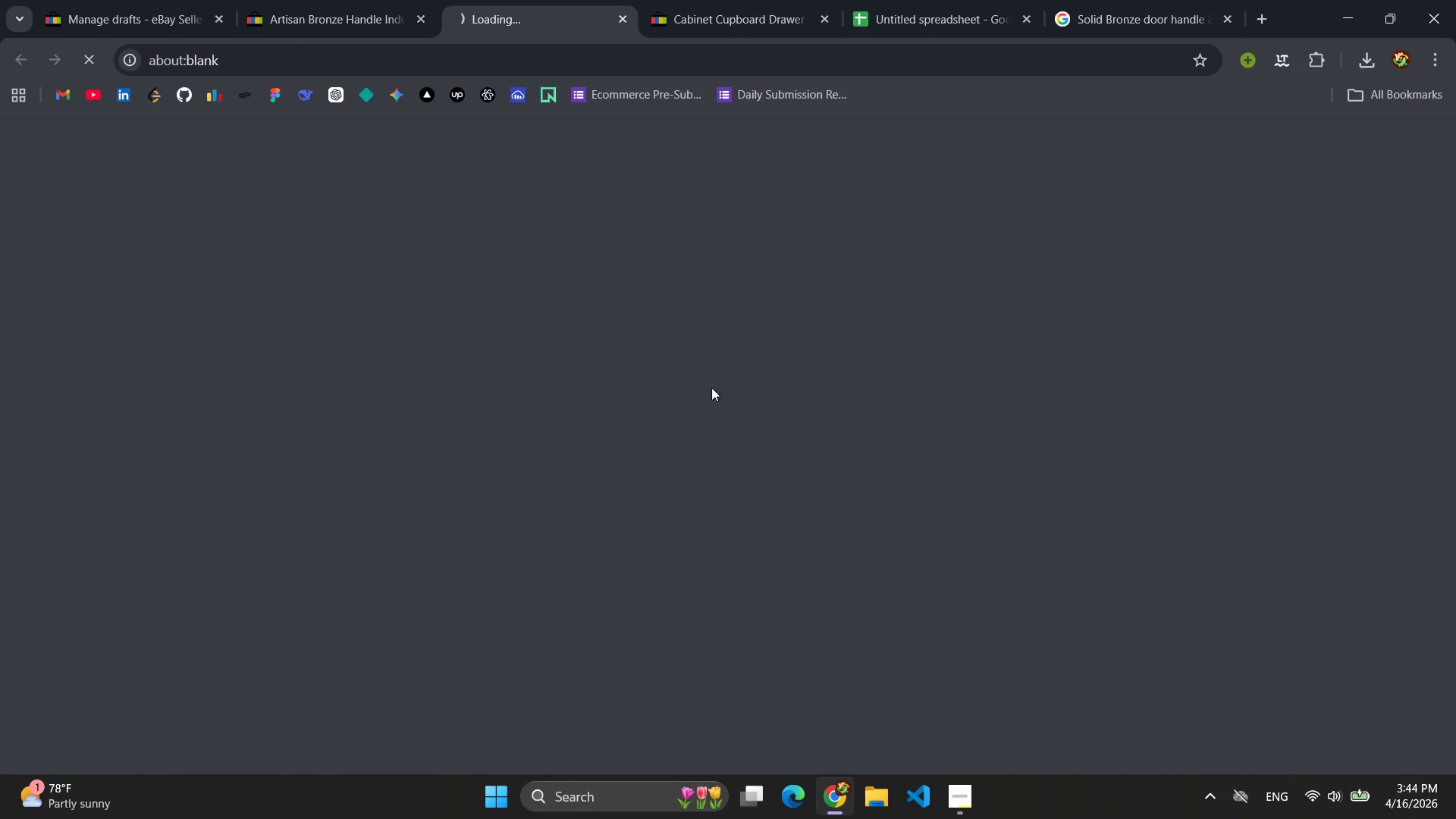 
mouse_move([771, 57])
 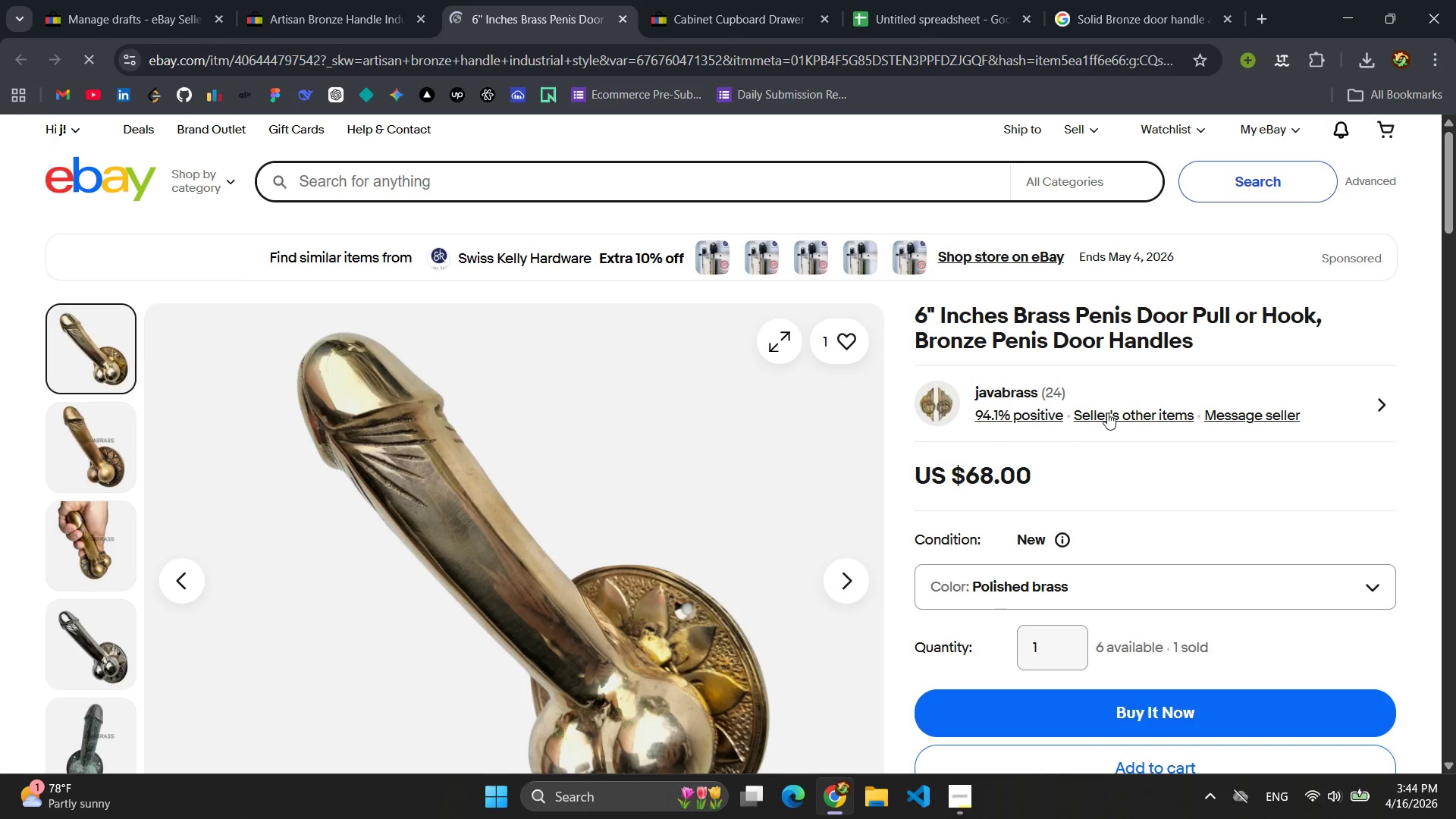 
scroll: coordinate [1111, 417], scroll_direction: down, amount: 8.0
 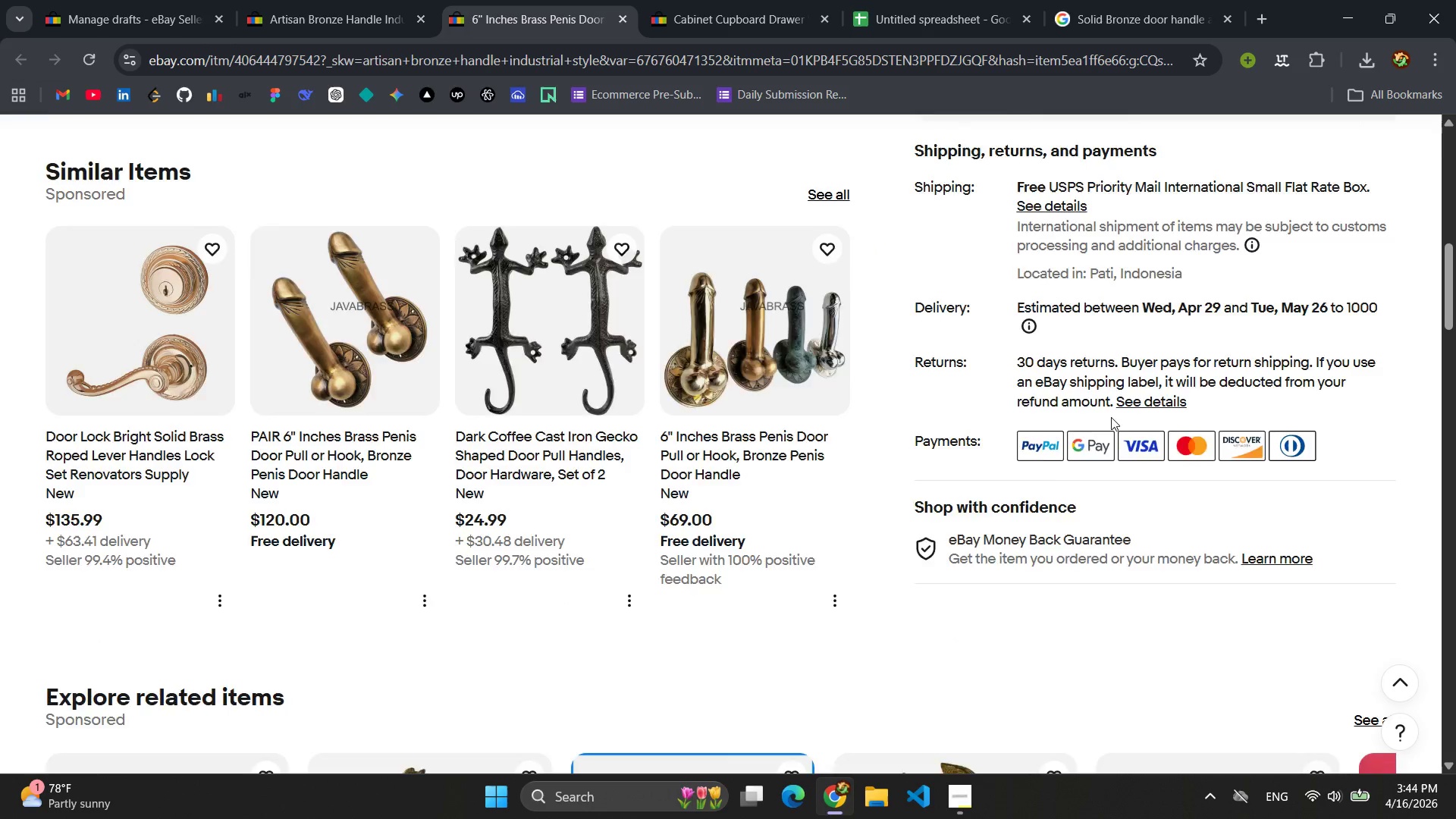 
scroll: coordinate [1111, 417], scroll_direction: up, amount: 3.0
 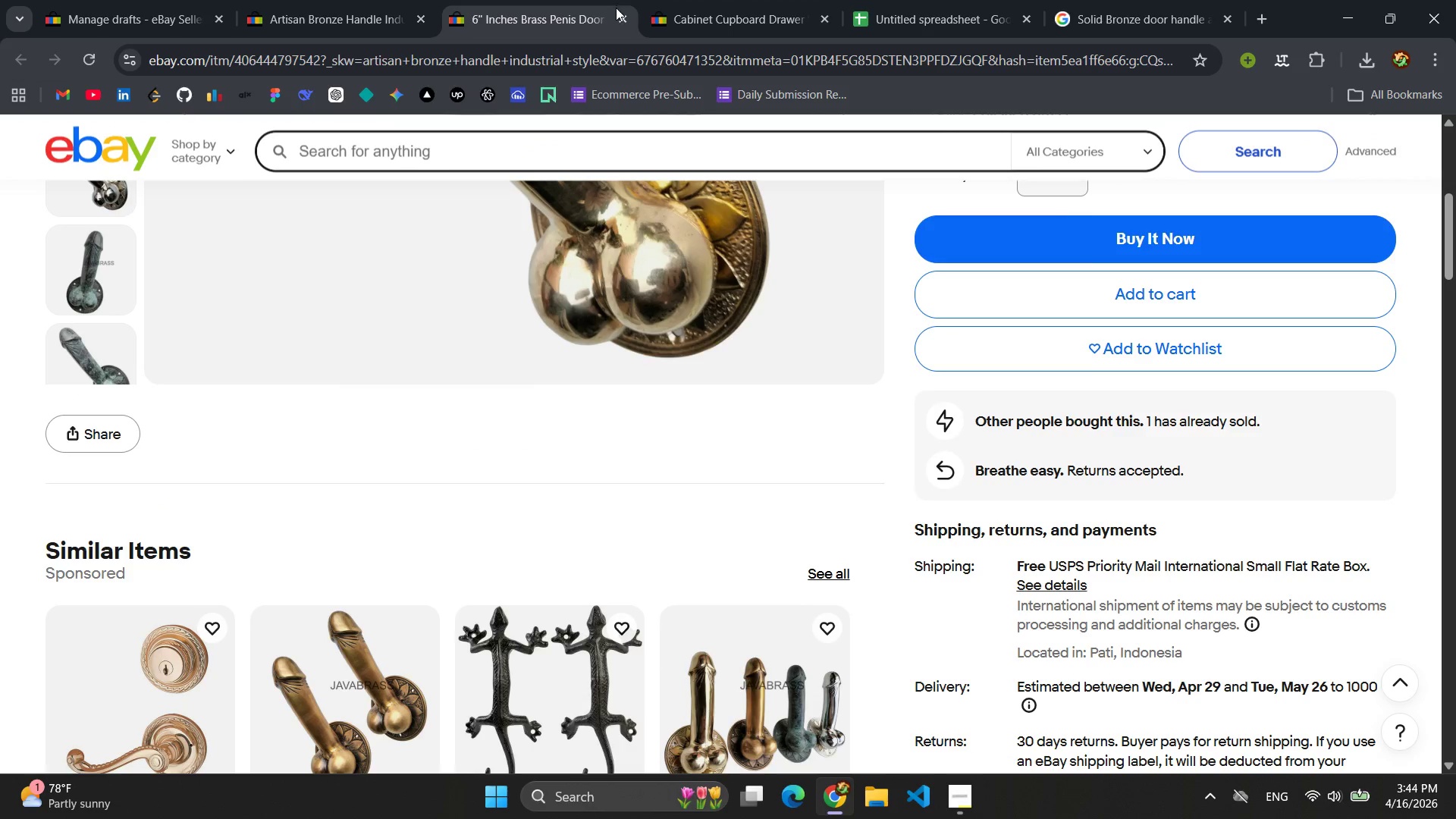 
left_click([626, 24])
 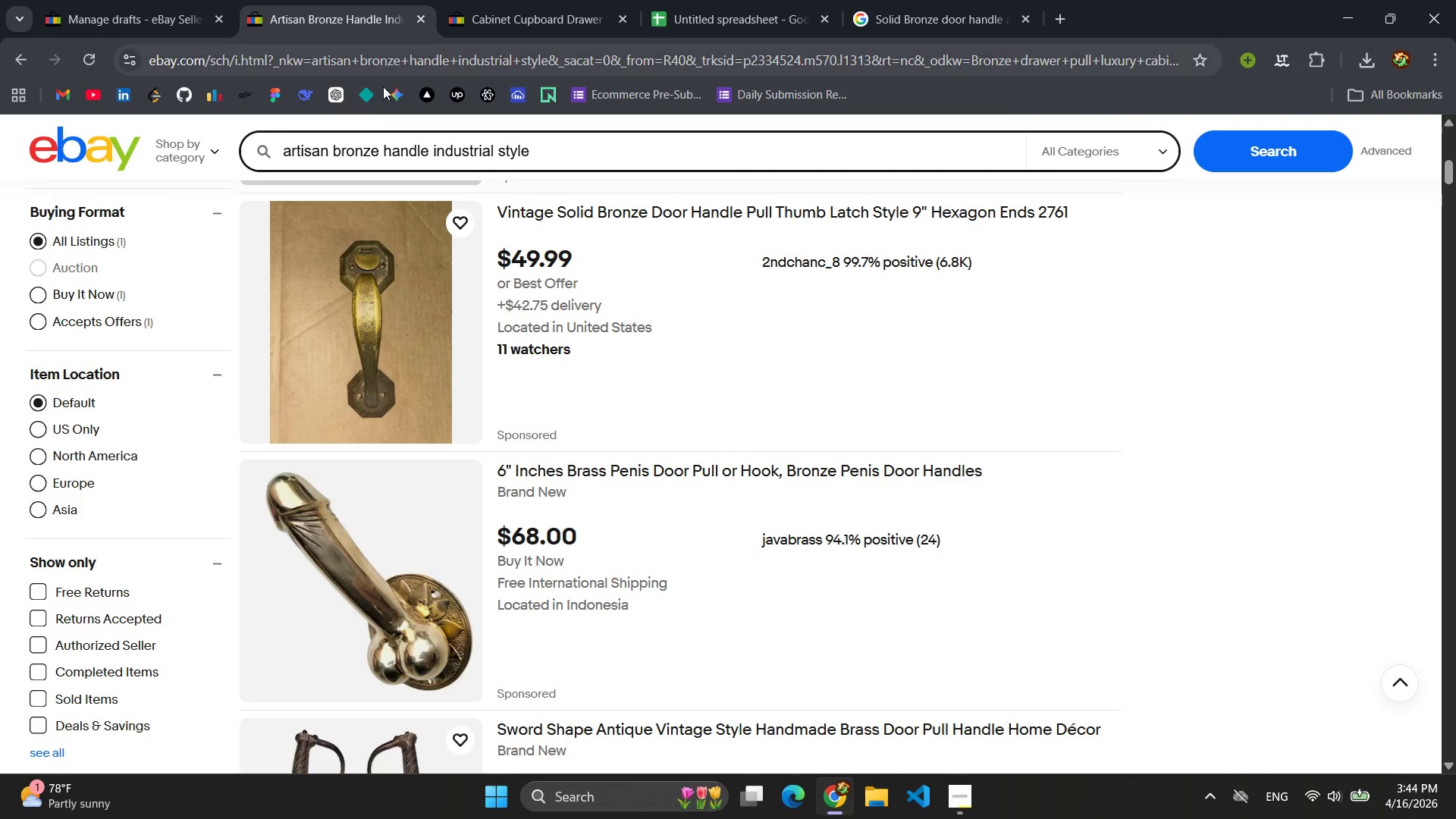 
scroll: coordinate [644, 377], scroll_direction: up, amount: 16.0
 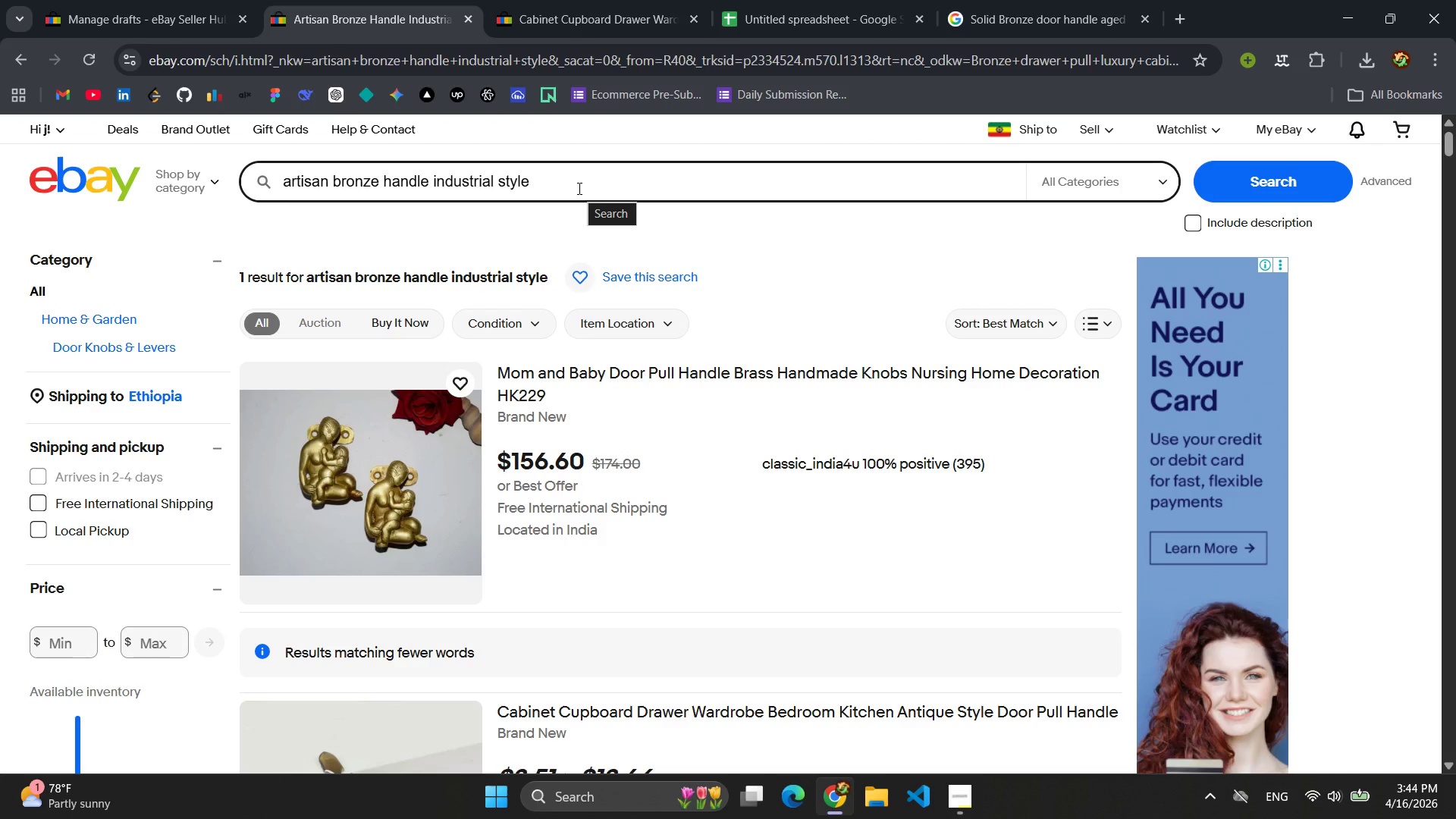 
left_click_drag(start_coordinate=[566, 184], to_coordinate=[233, 184])
 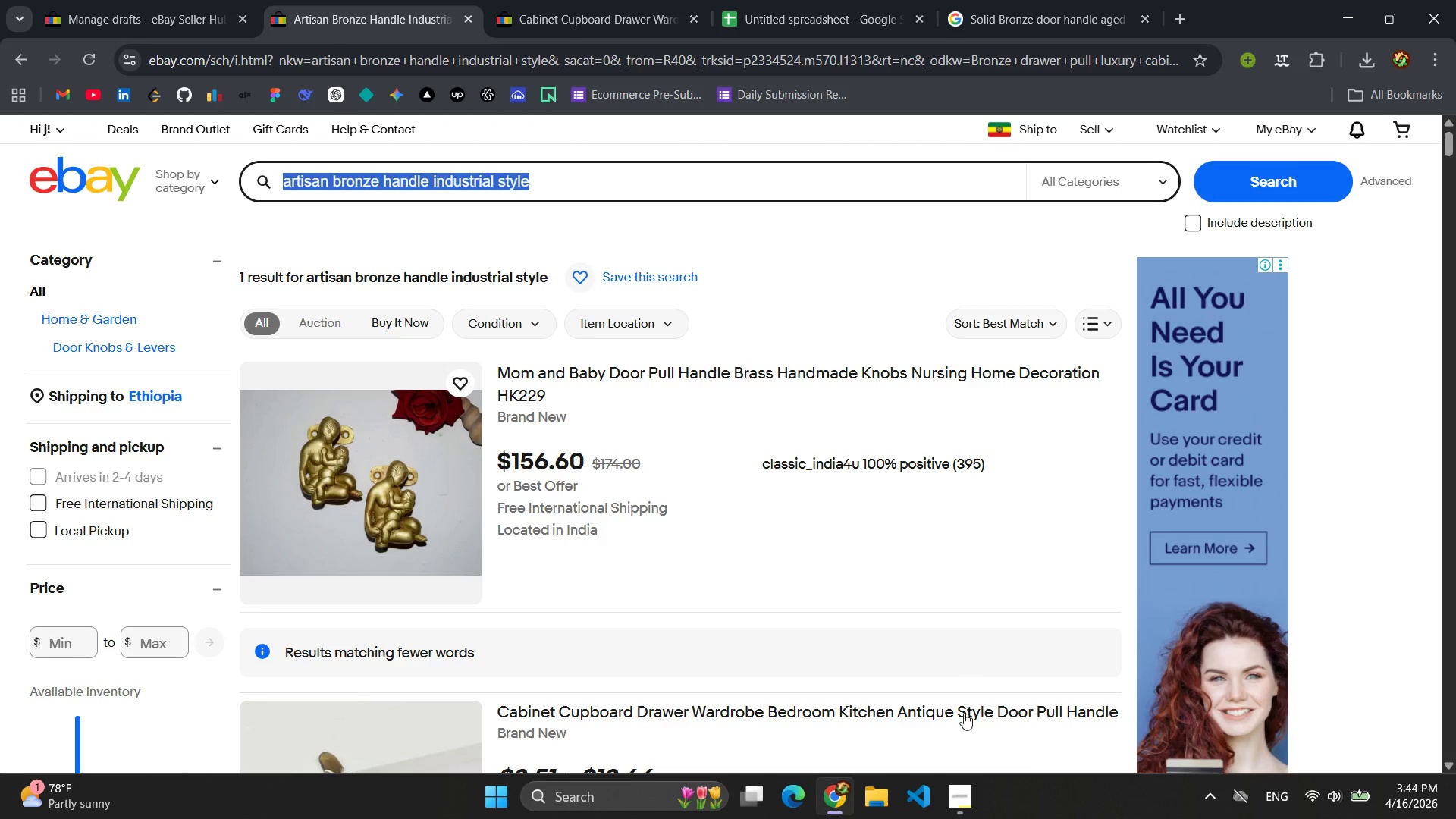 
left_click([963, 804])